 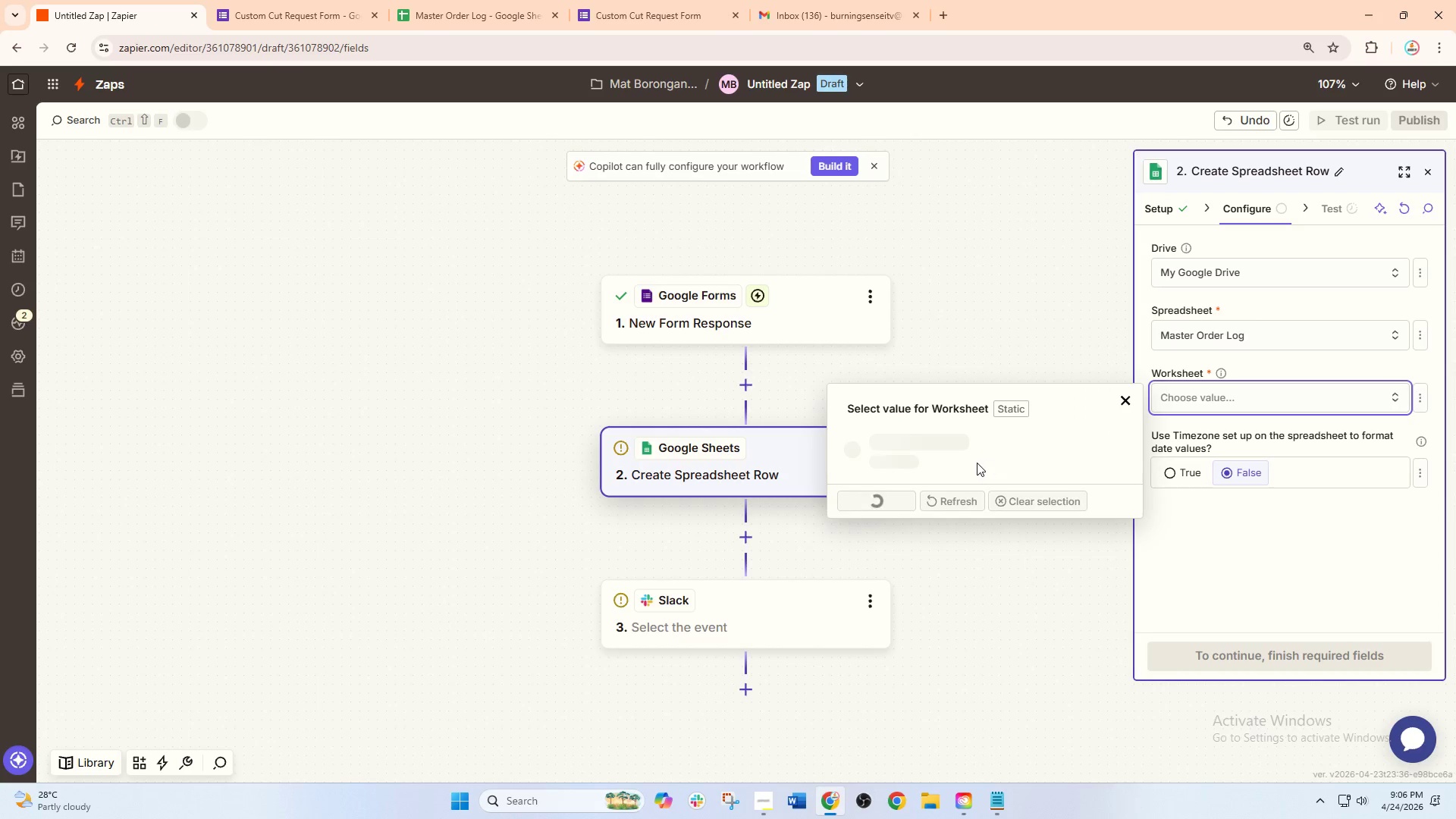 
left_click([1225, 656])
 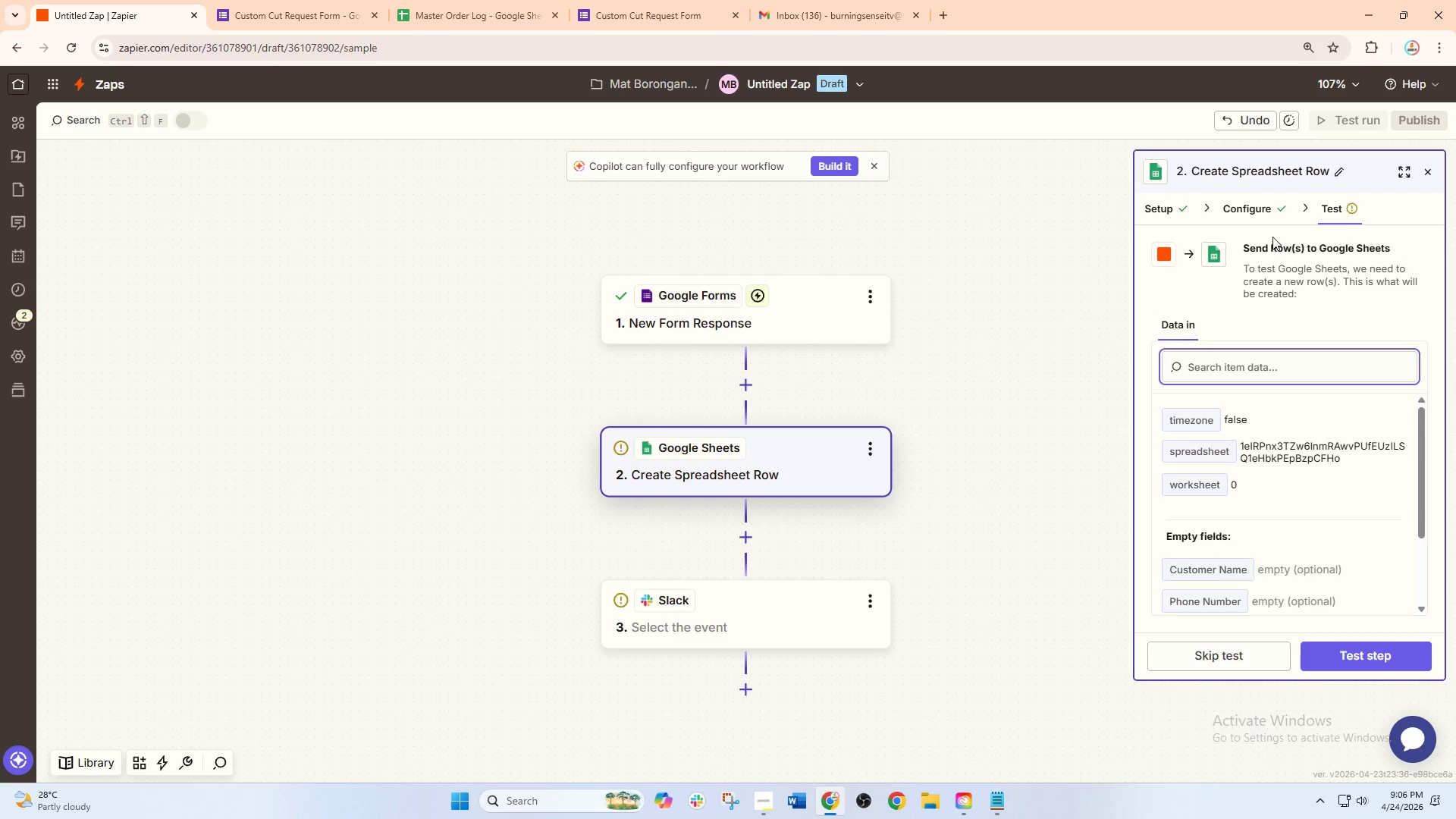 
left_click([1250, 216])
 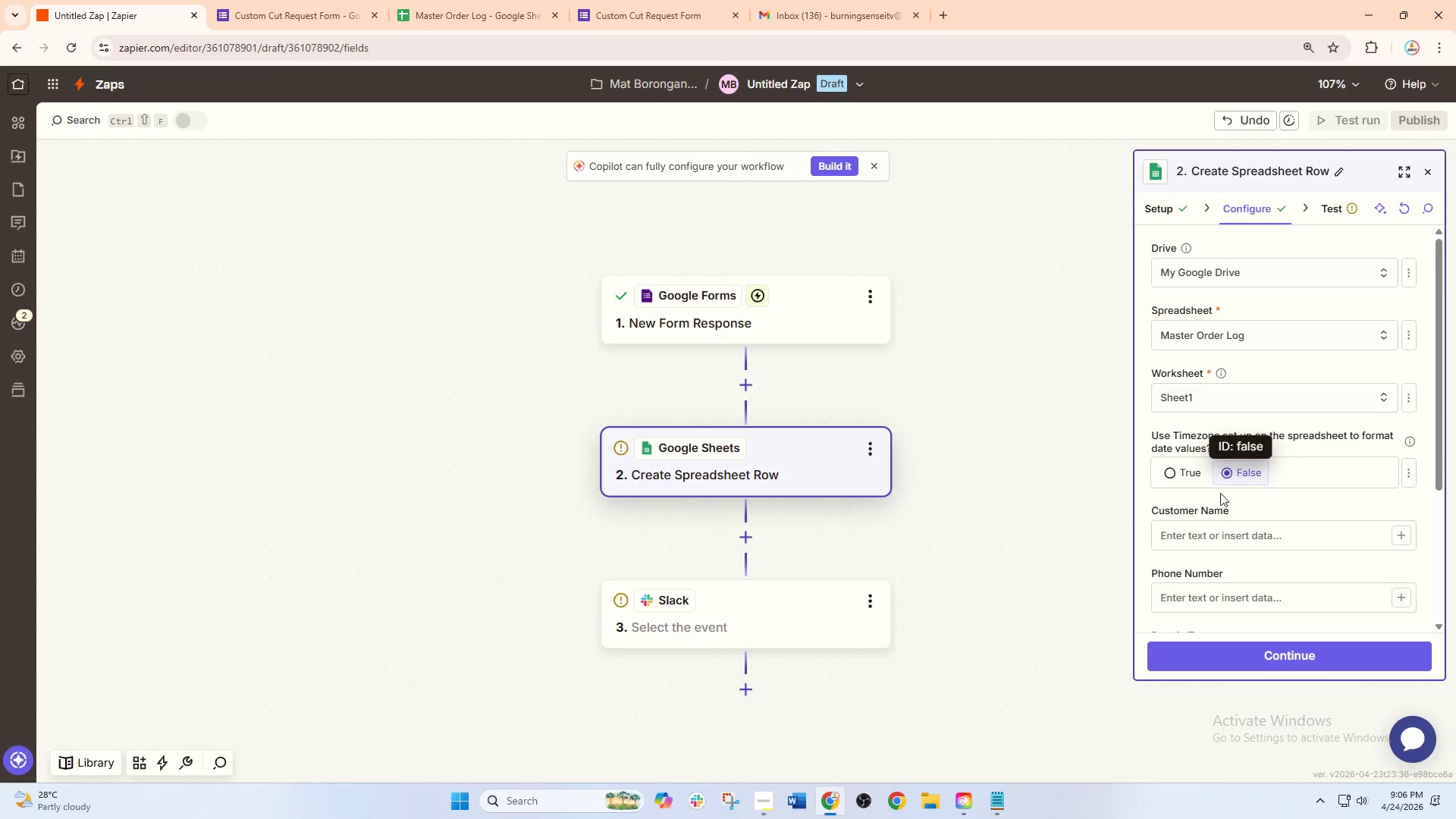 
left_click([1219, 533])
 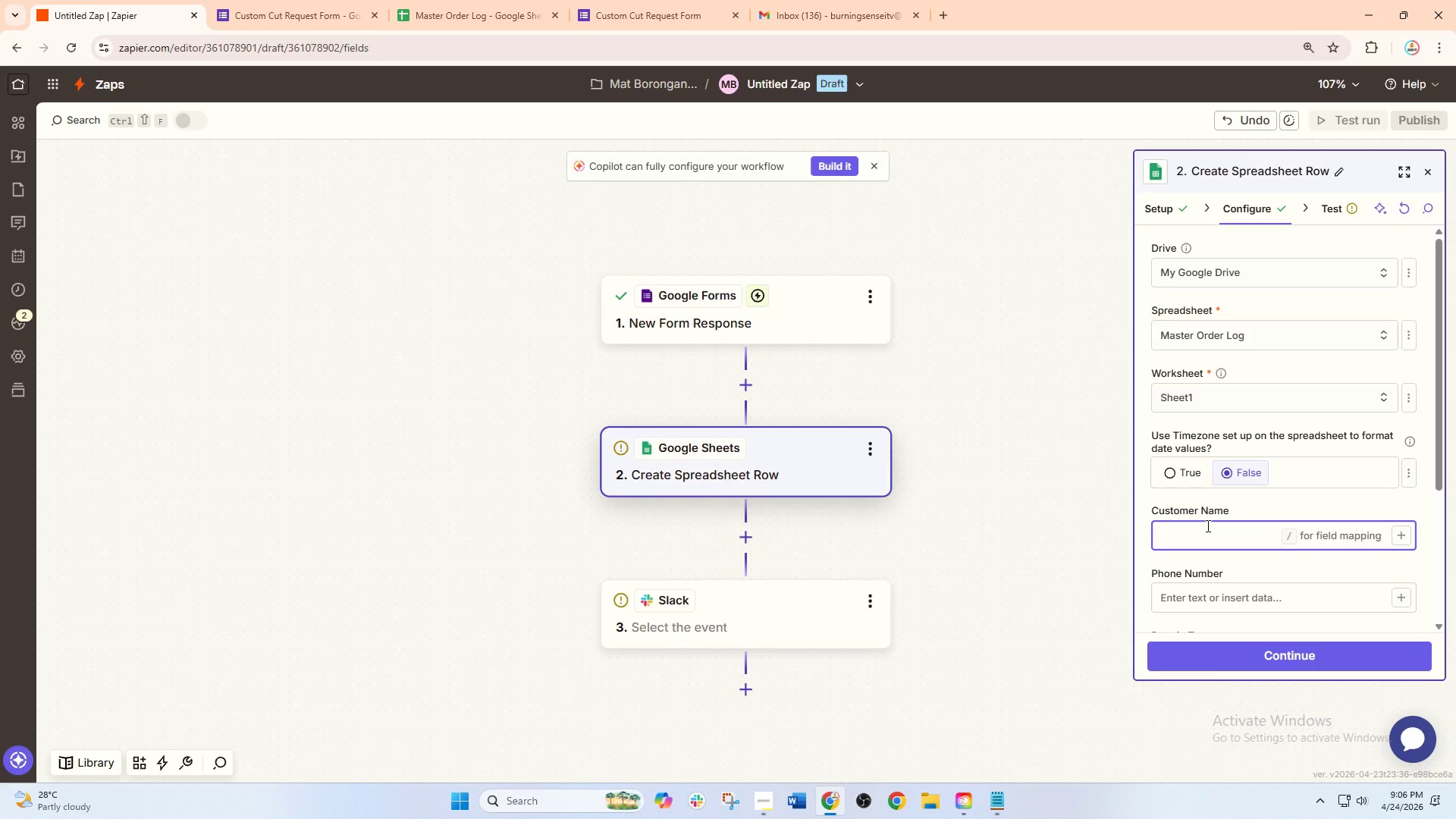 
key(Slash)
 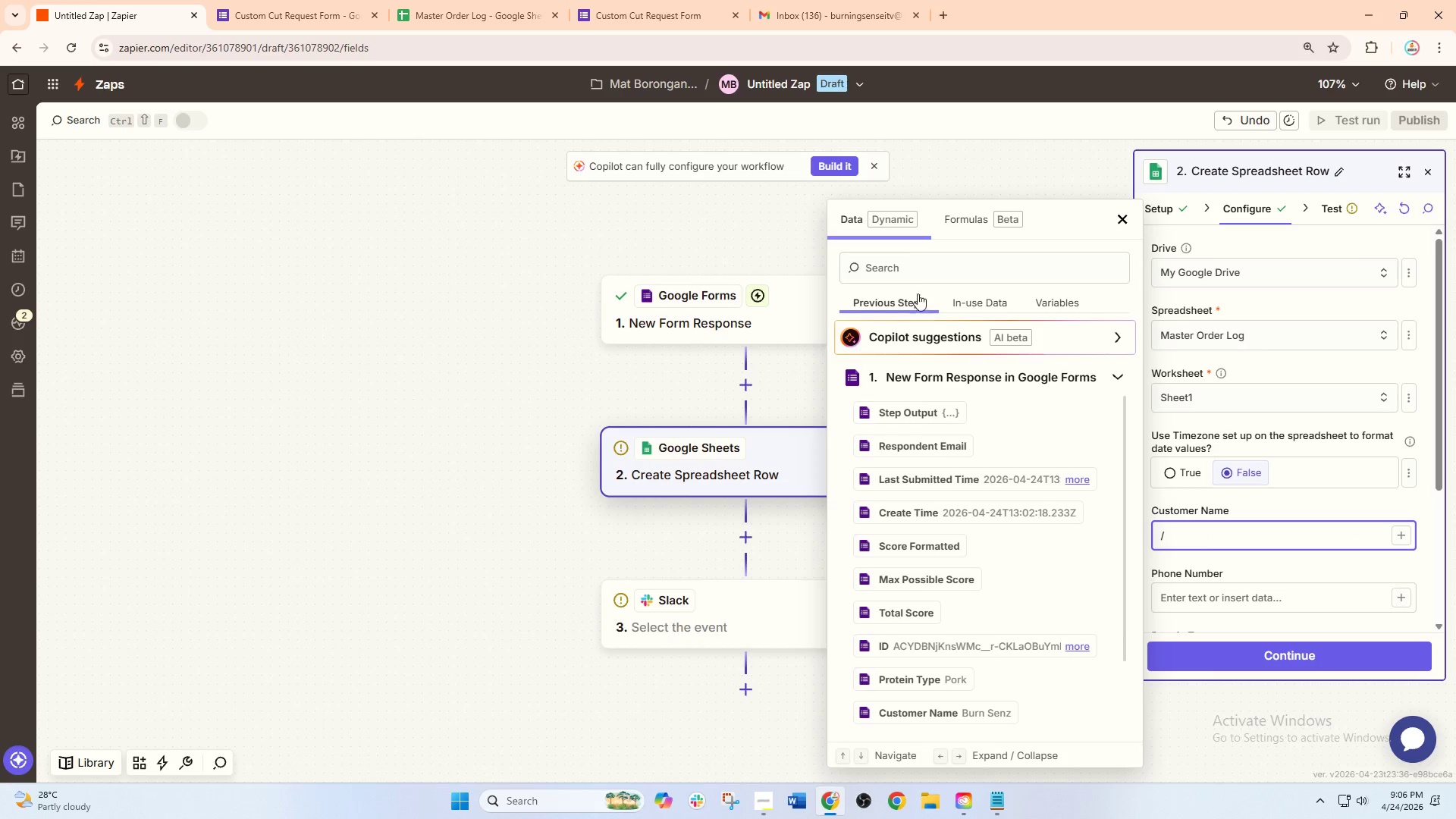 
left_click([912, 259])
 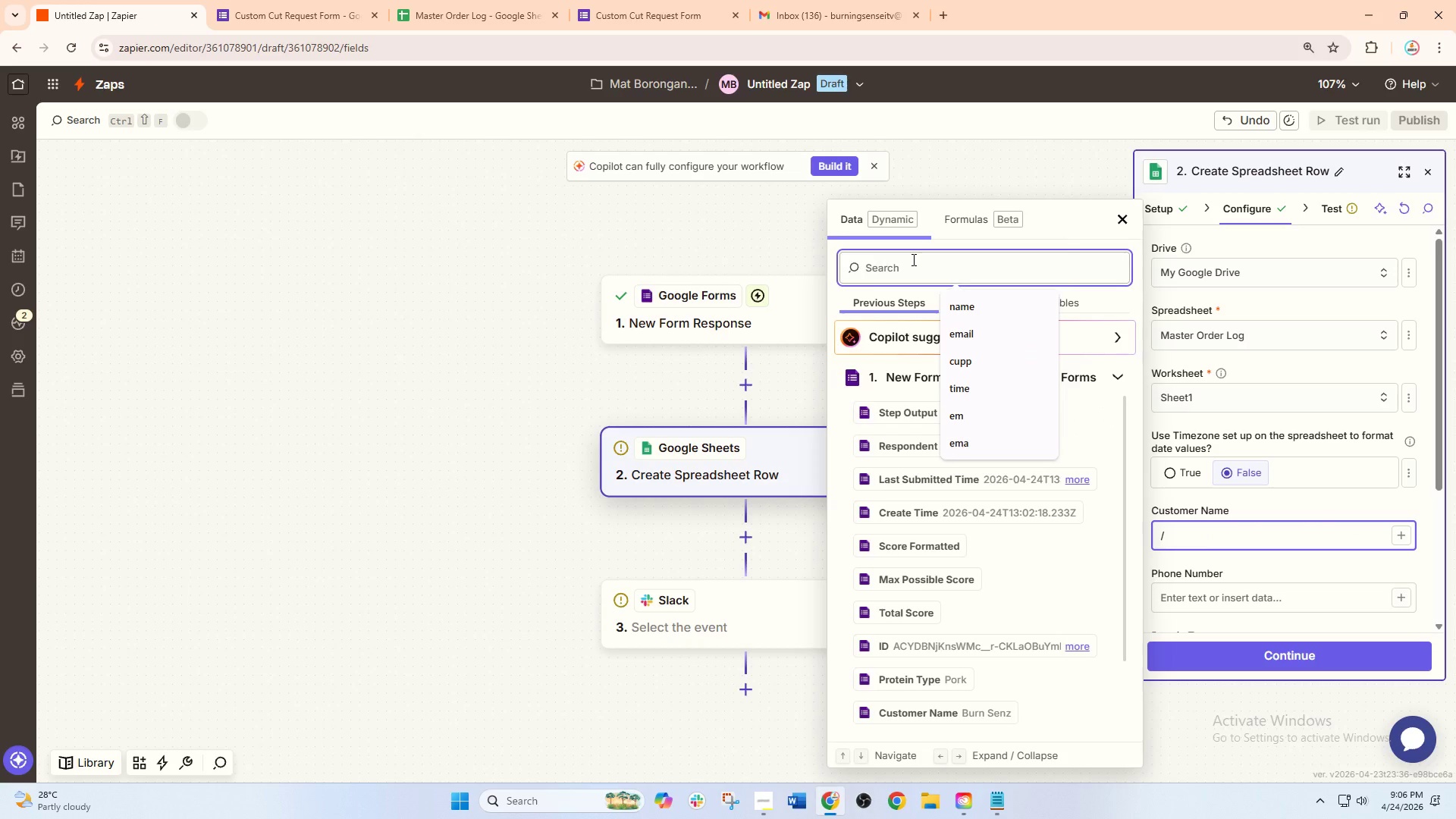 
type(name)
 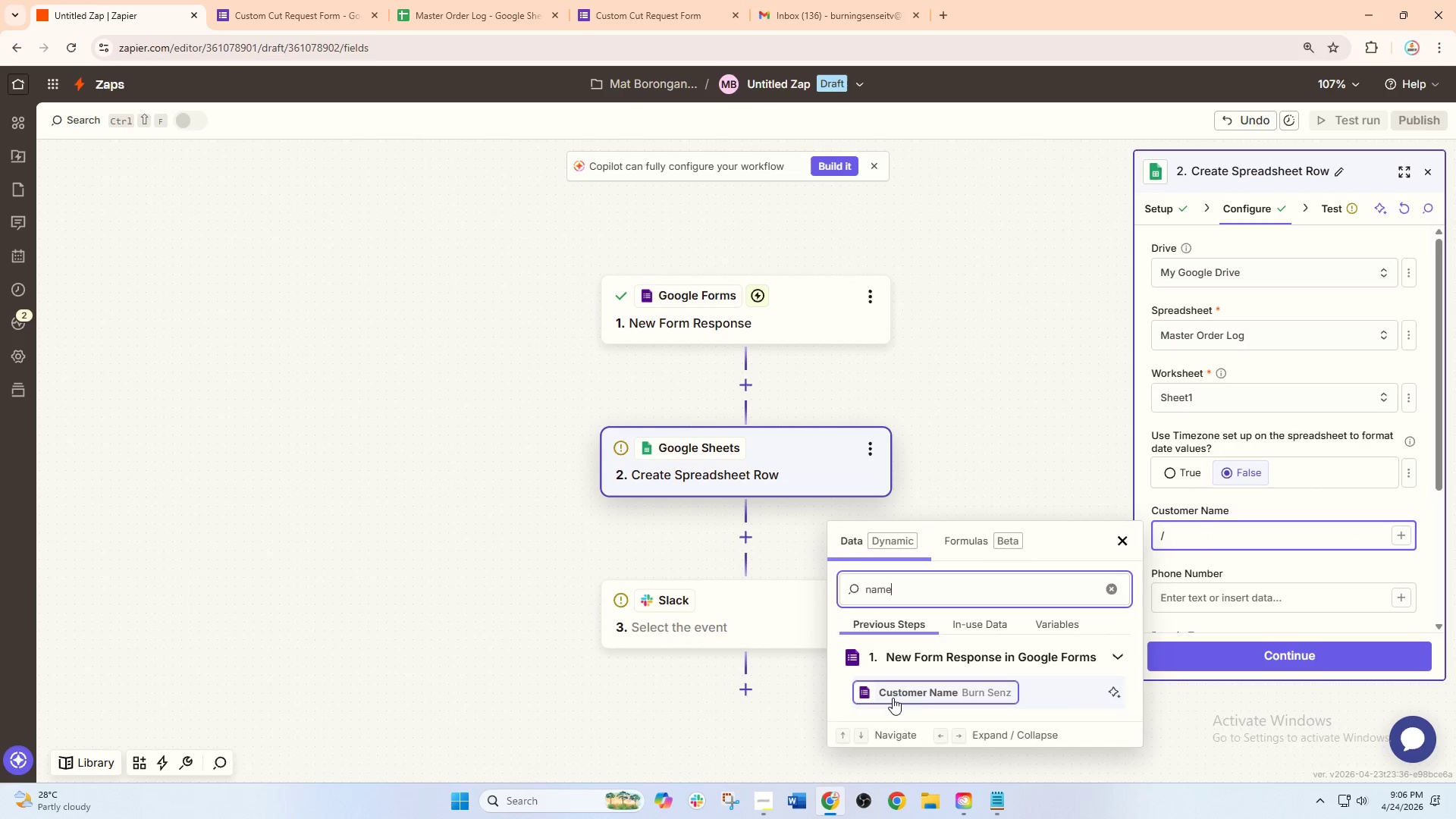 
left_click([916, 697])
 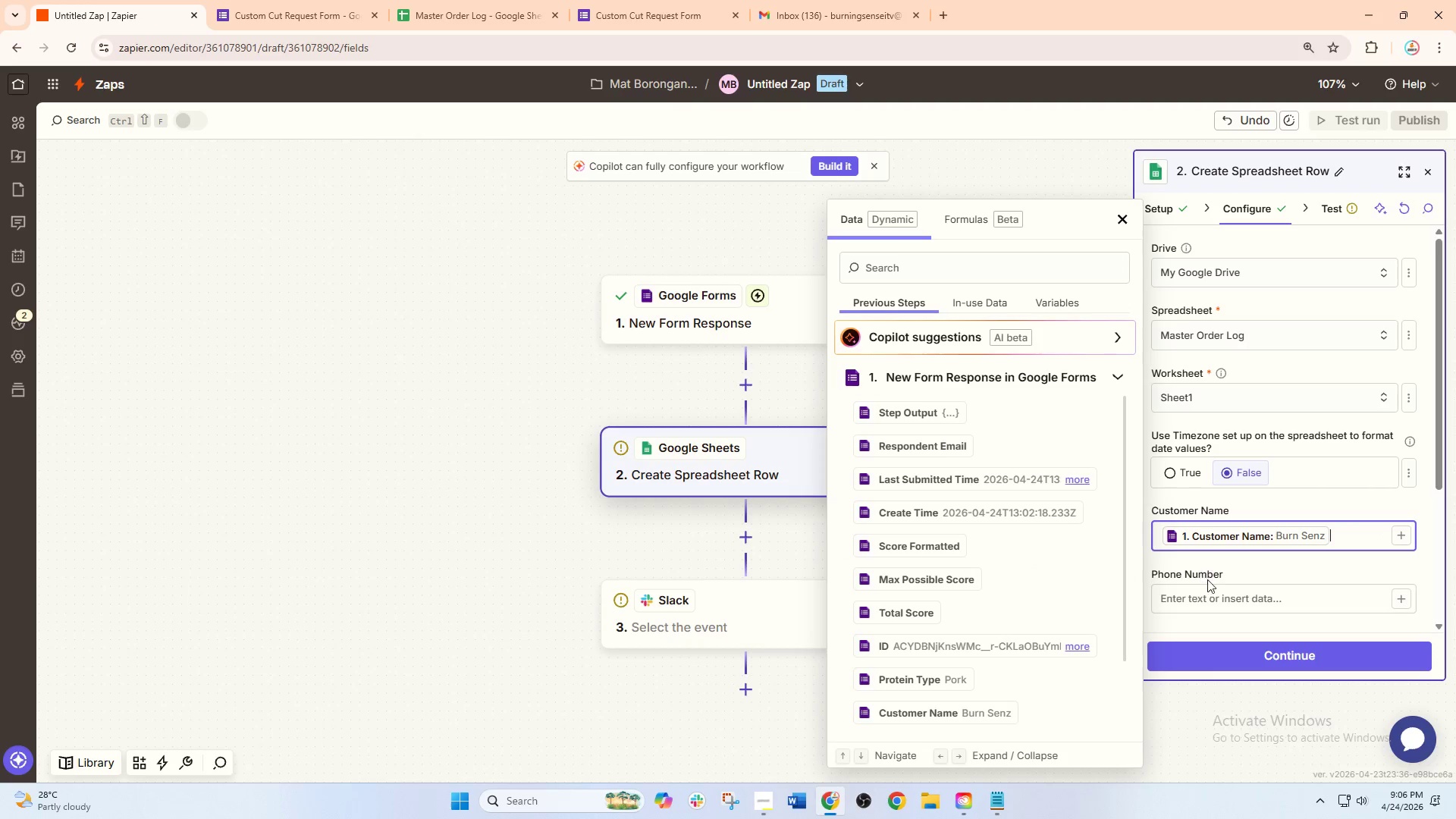 
left_click([1211, 604])
 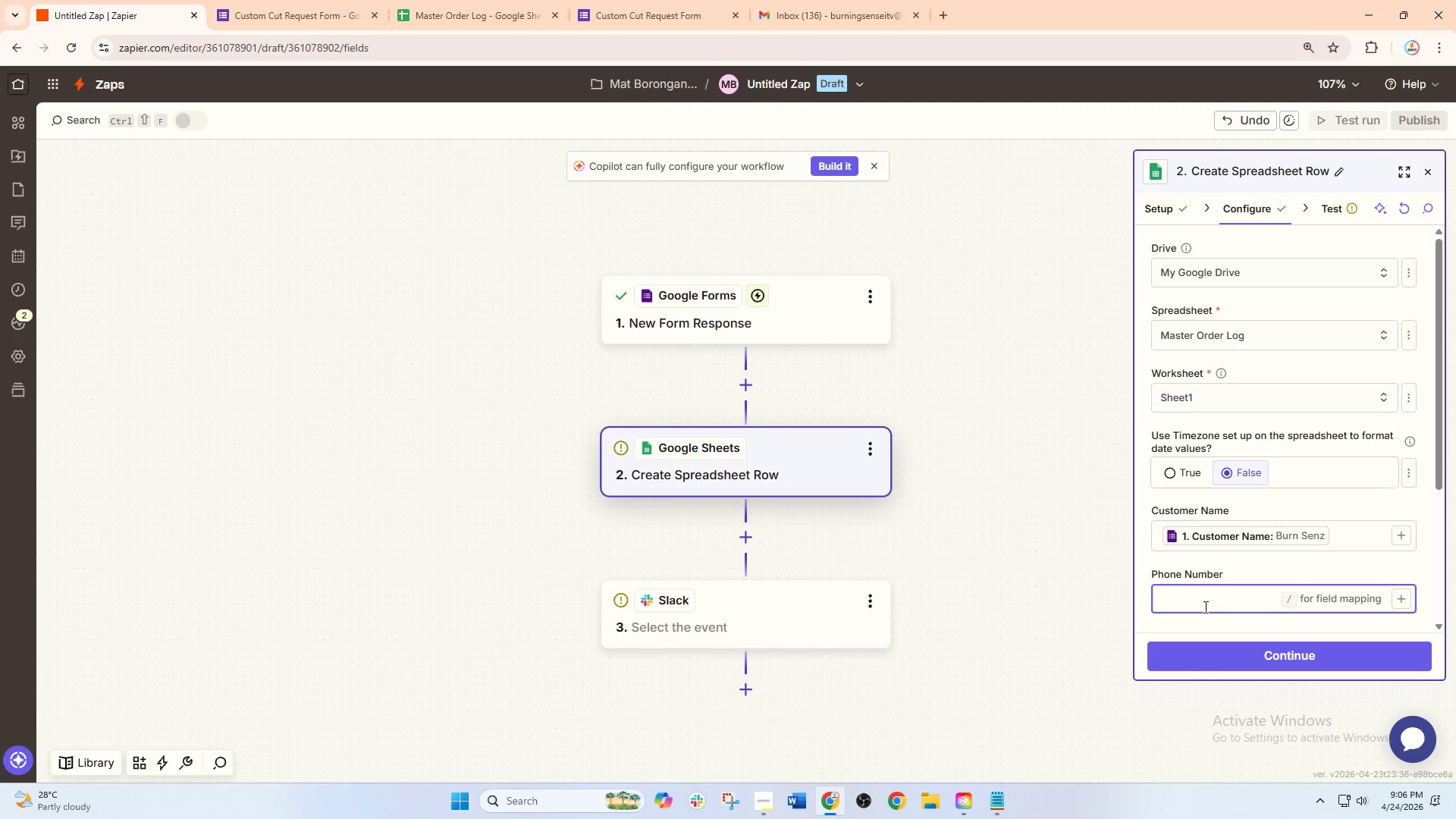 
key(Slash)
 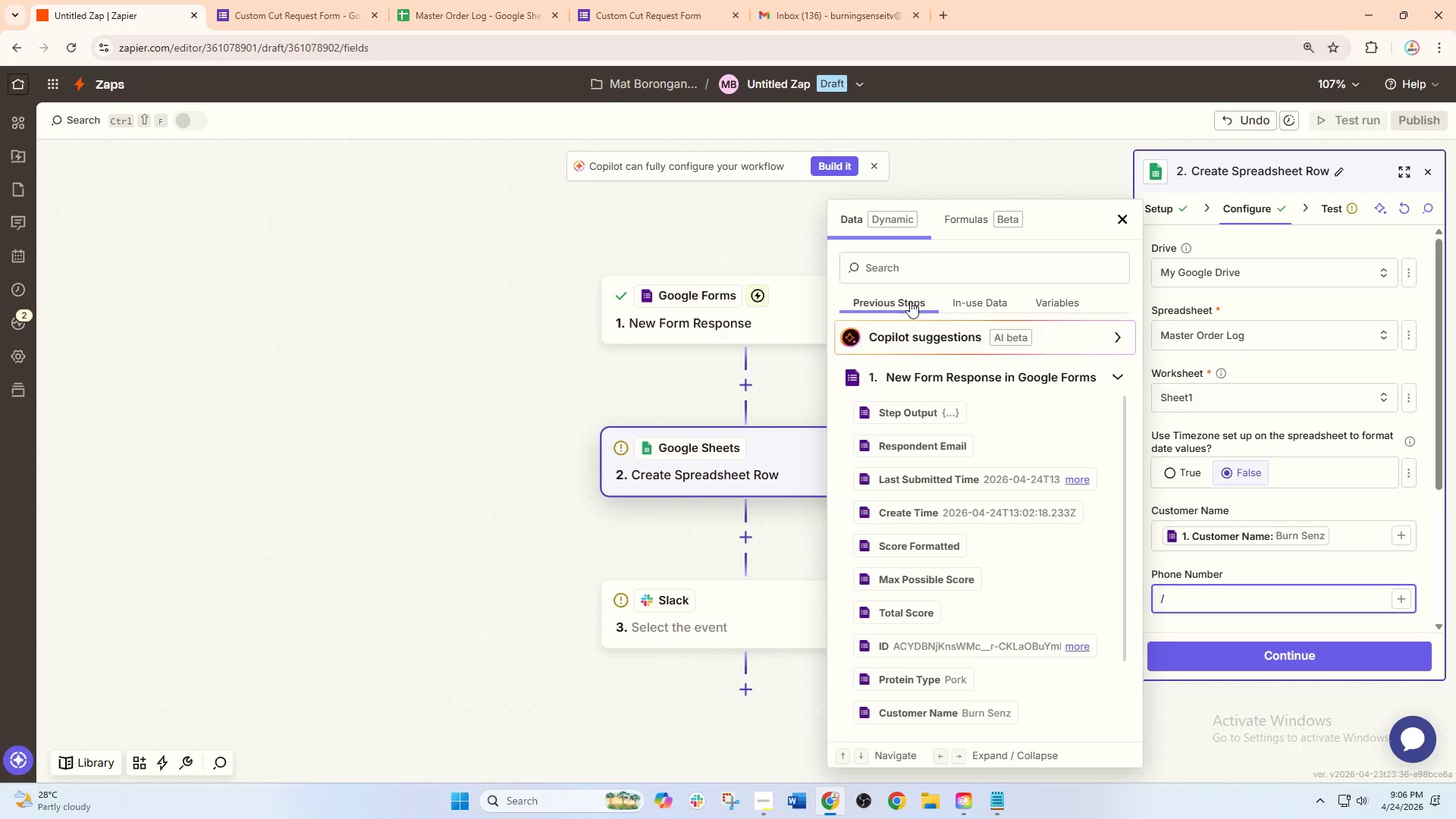 
left_click([906, 271])
 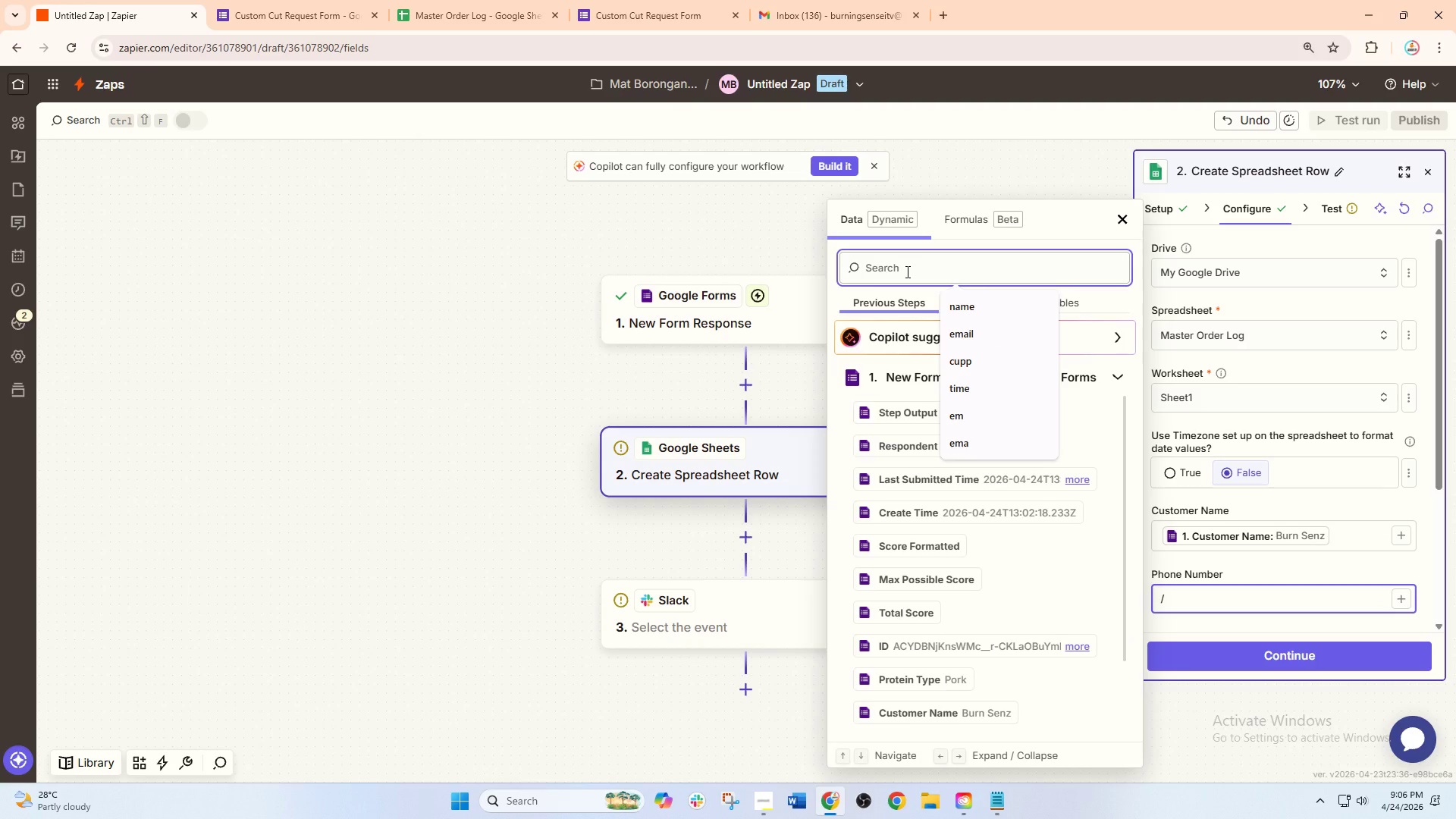 
type(ph)
 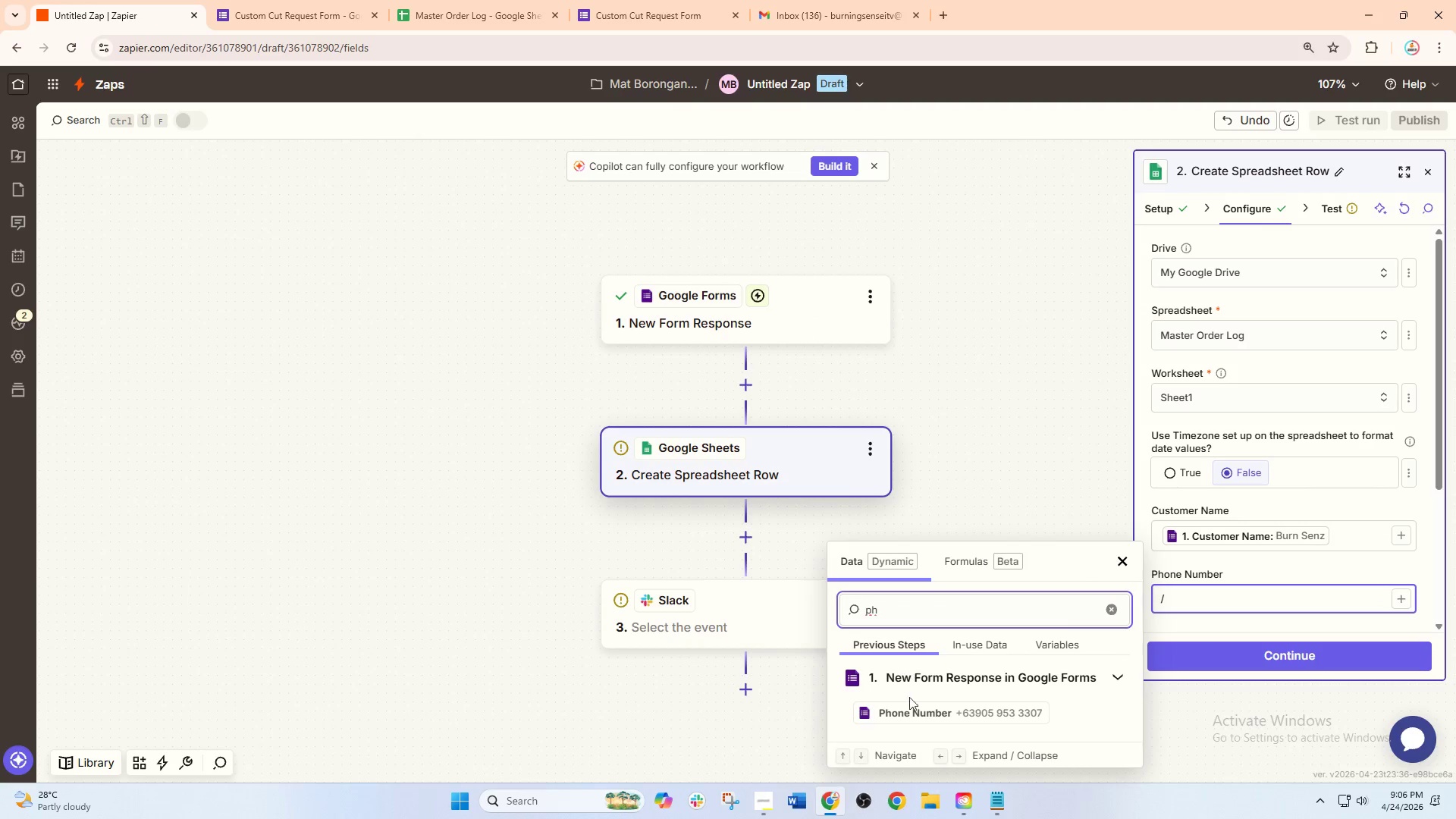 
left_click([911, 709])
 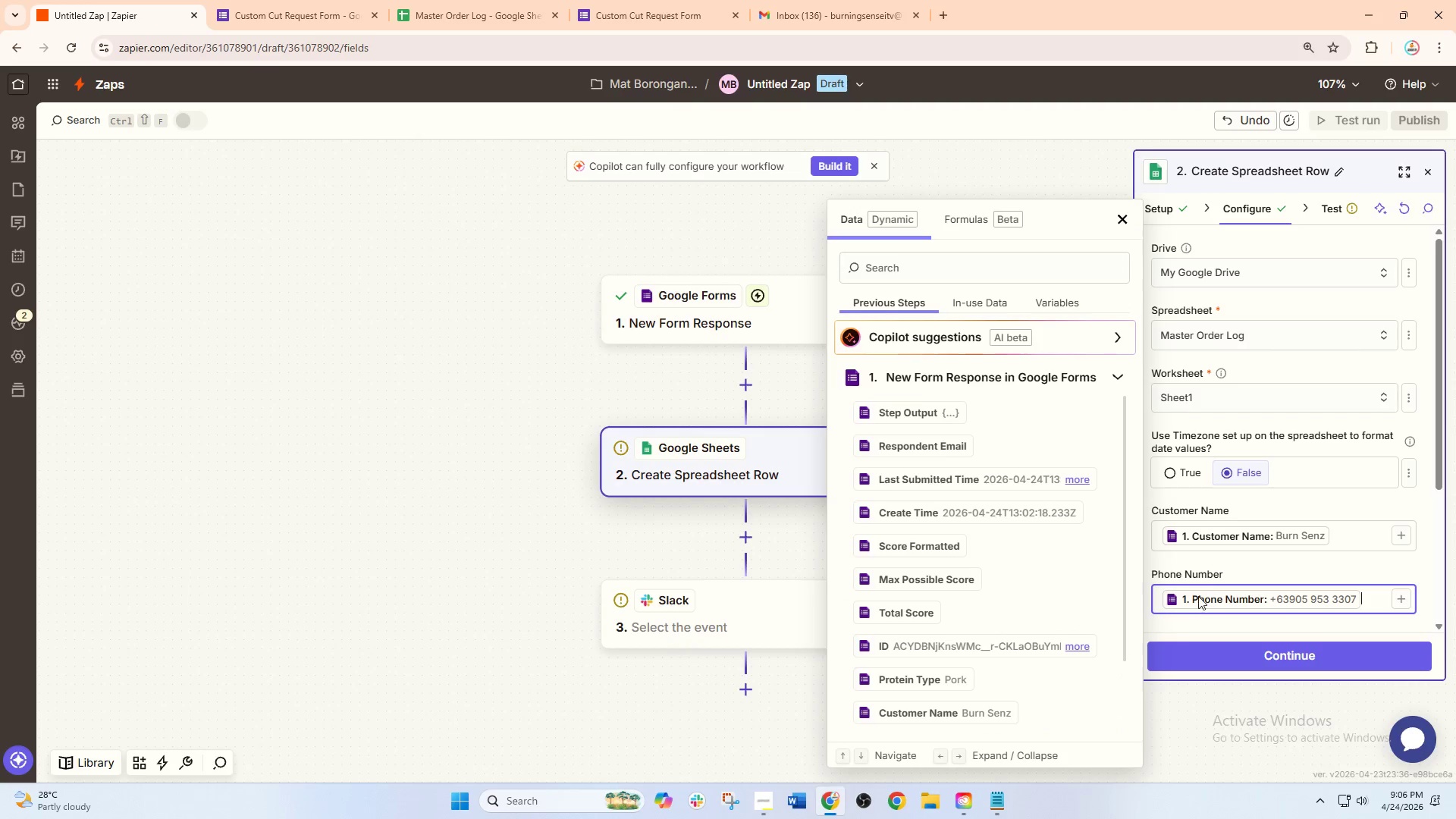 
scroll: coordinate [1212, 556], scroll_direction: down, amount: 3.0
 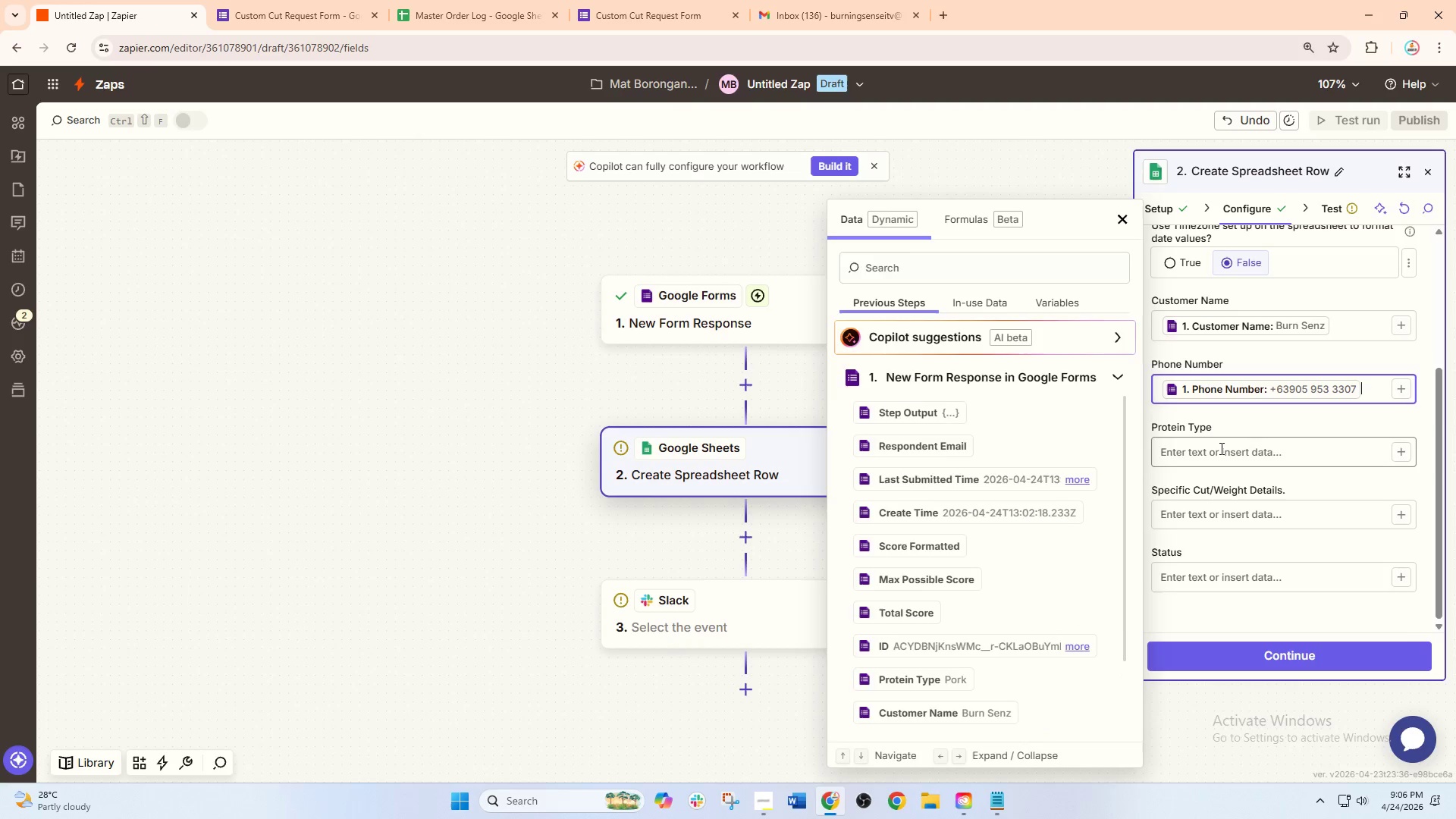 
left_click([1220, 448])
 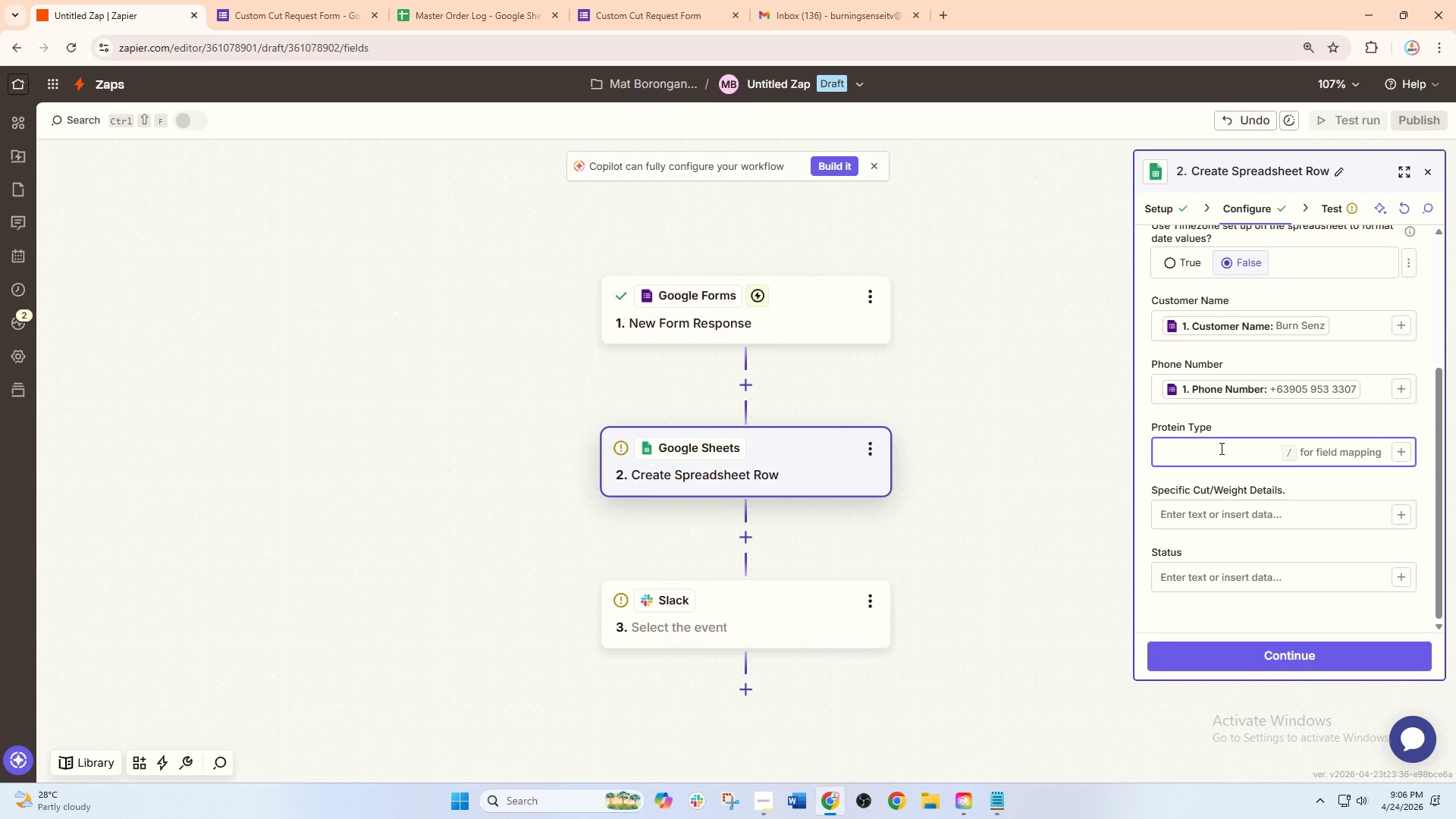 
key(Slash)
 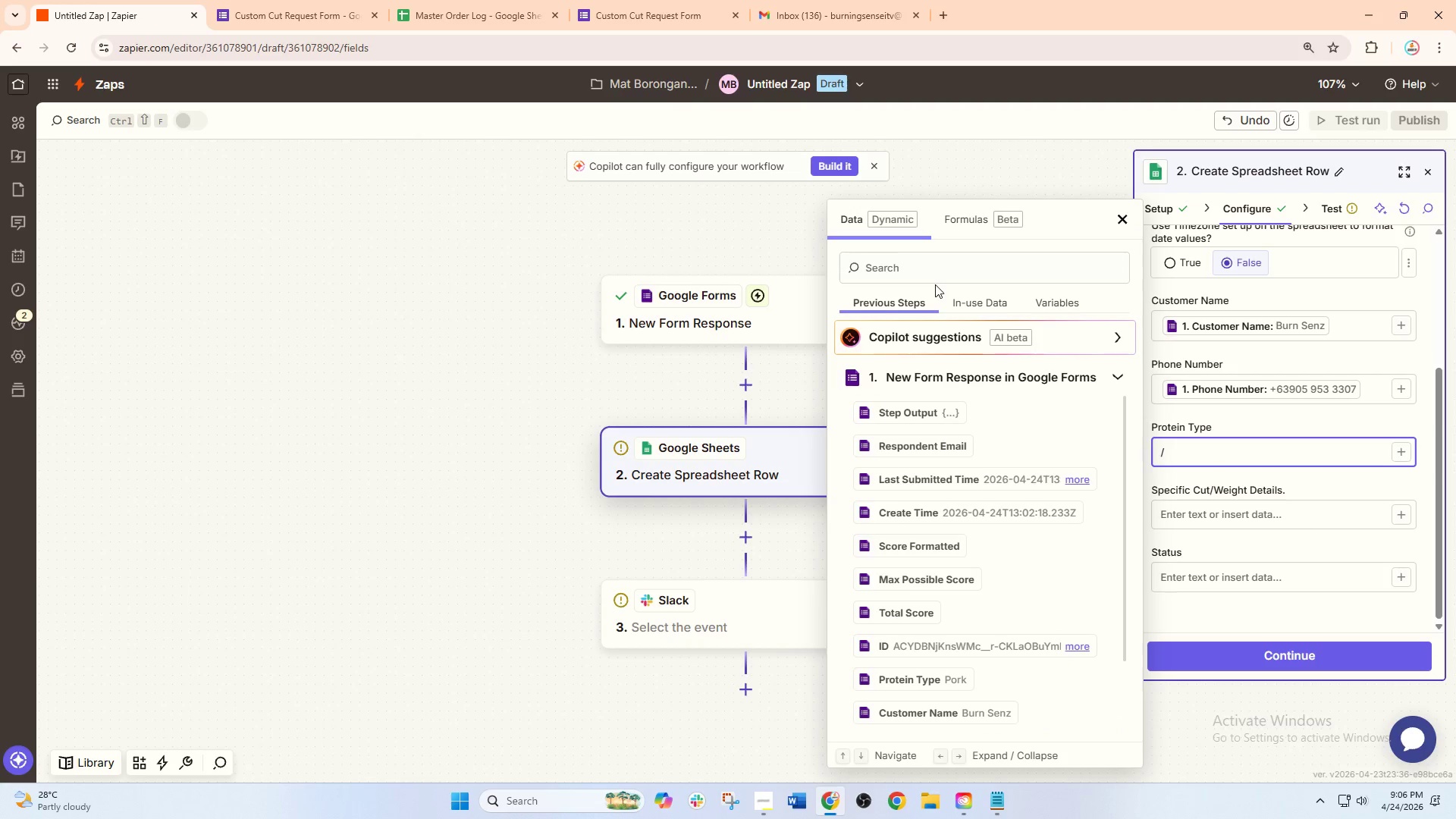 
double_click([933, 275])
 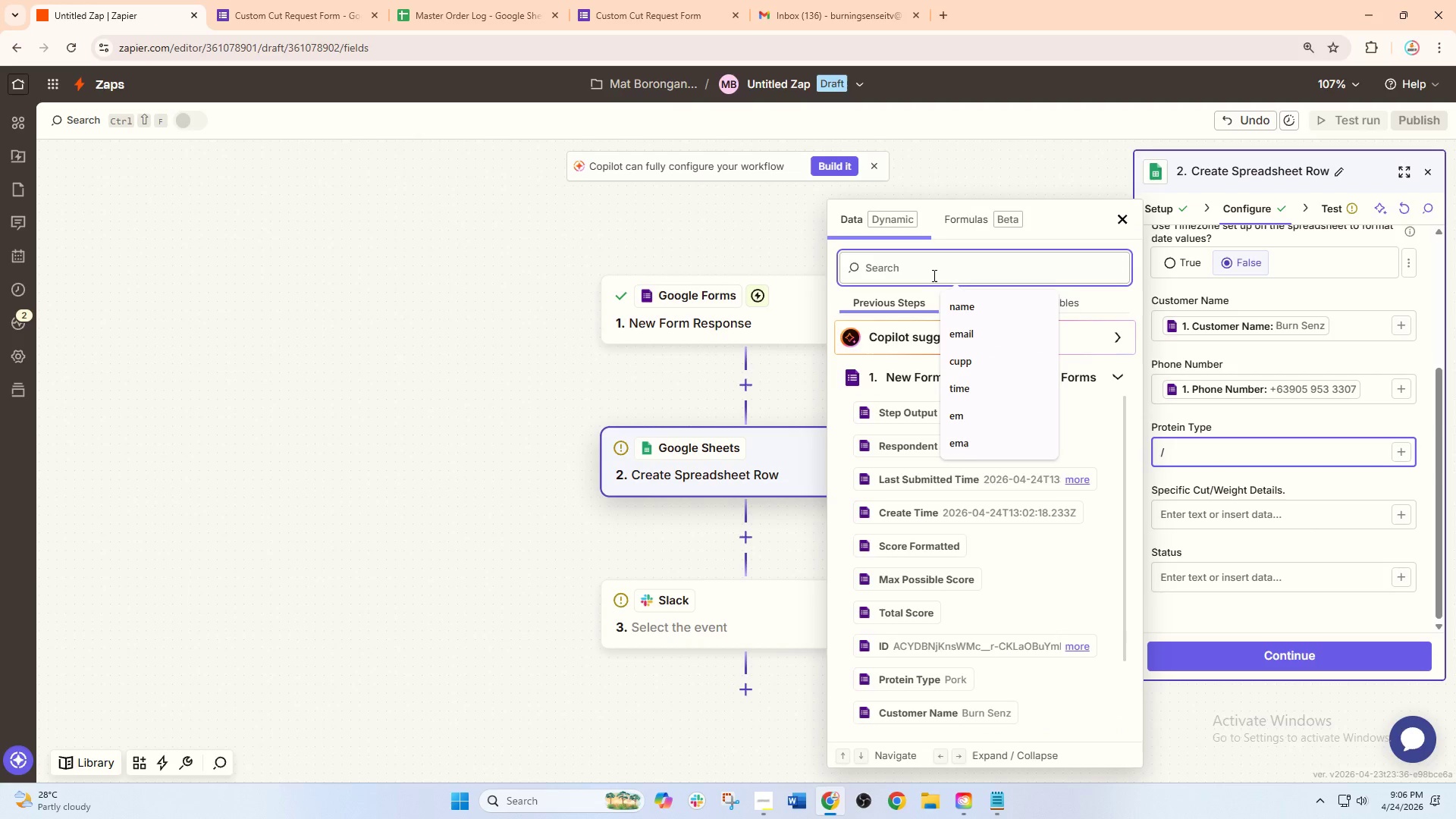 
type(pro)
 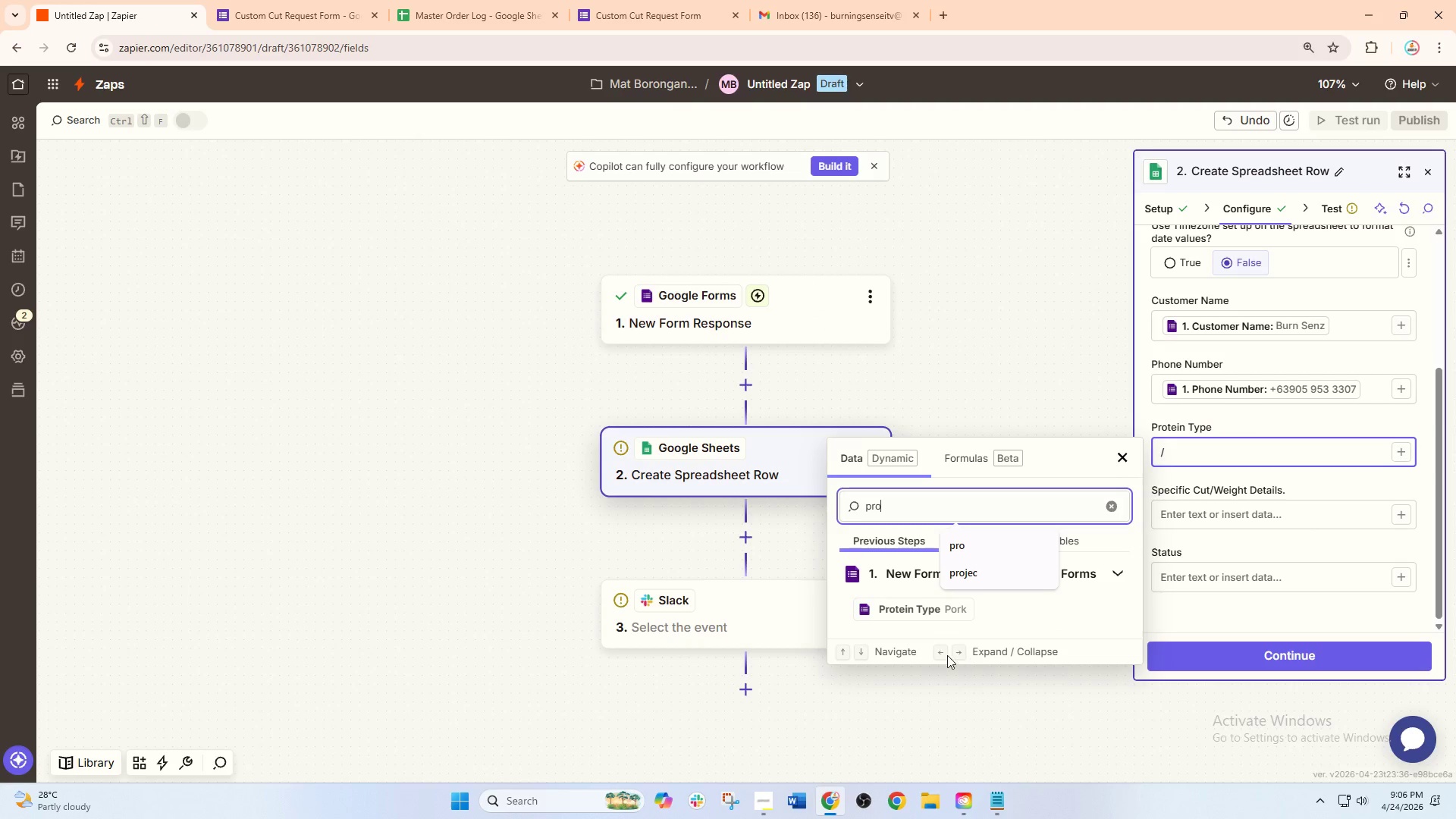 
left_click([937, 617])
 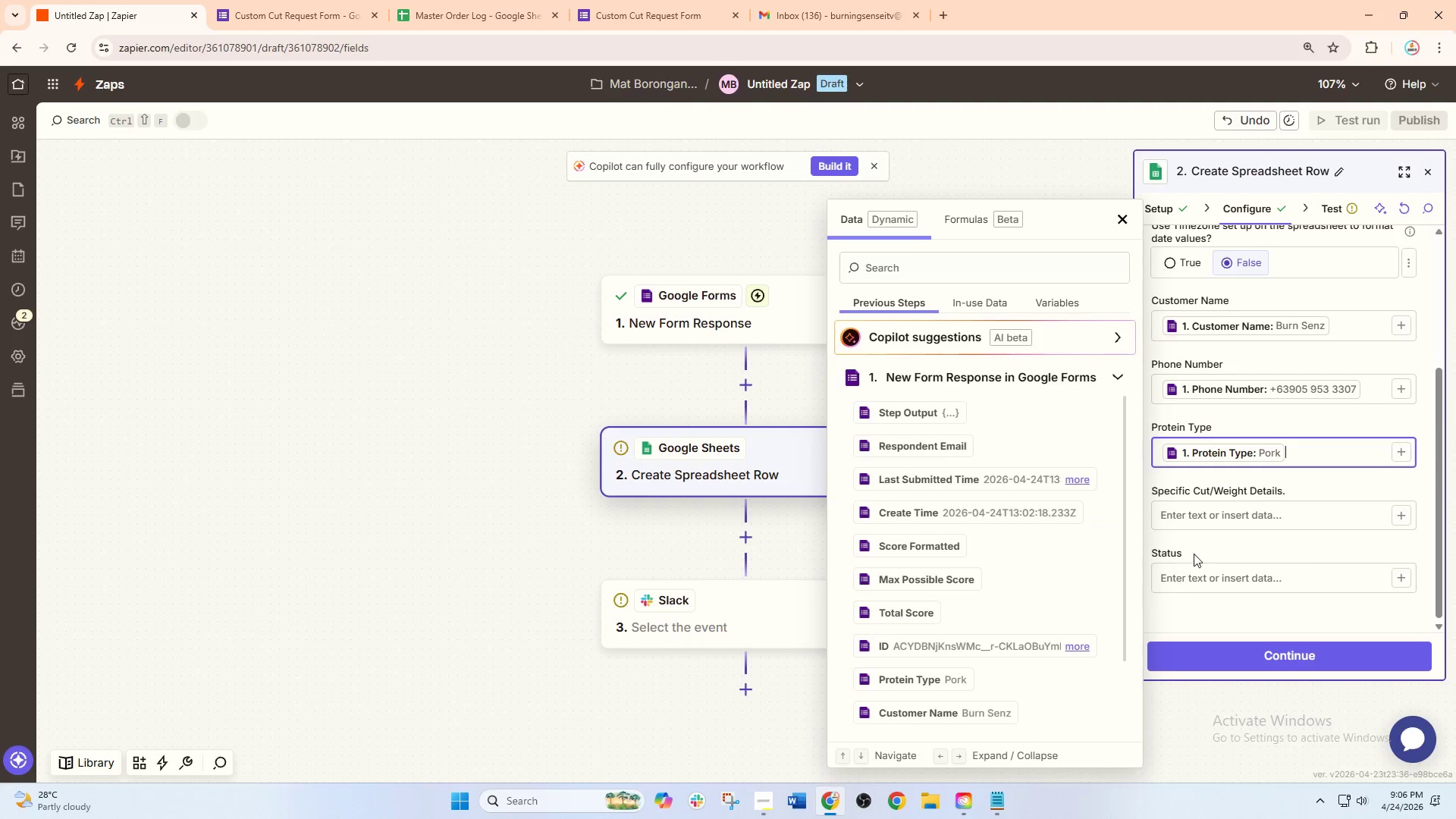 
left_click([1197, 528])
 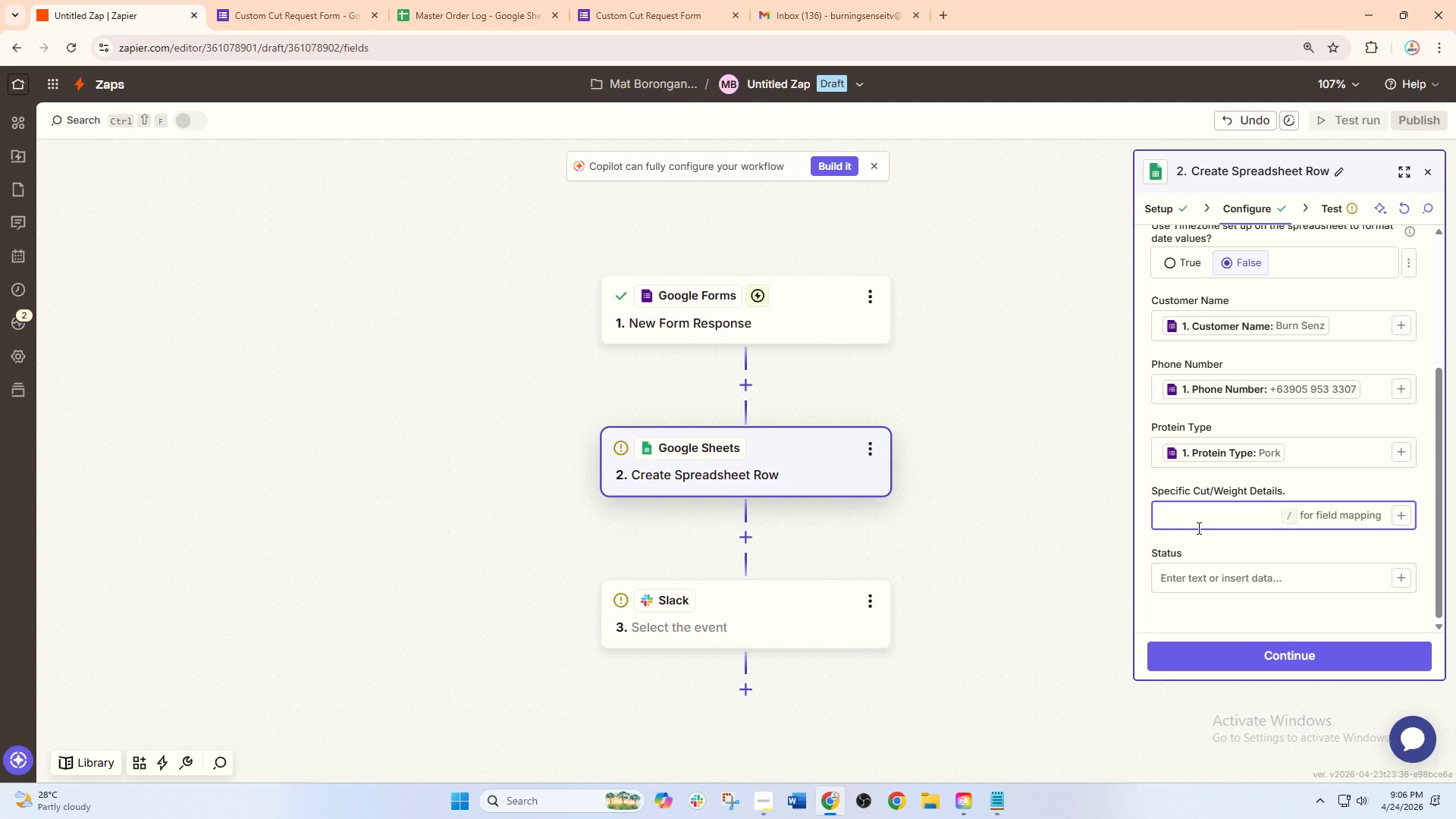 
key(Slash)
 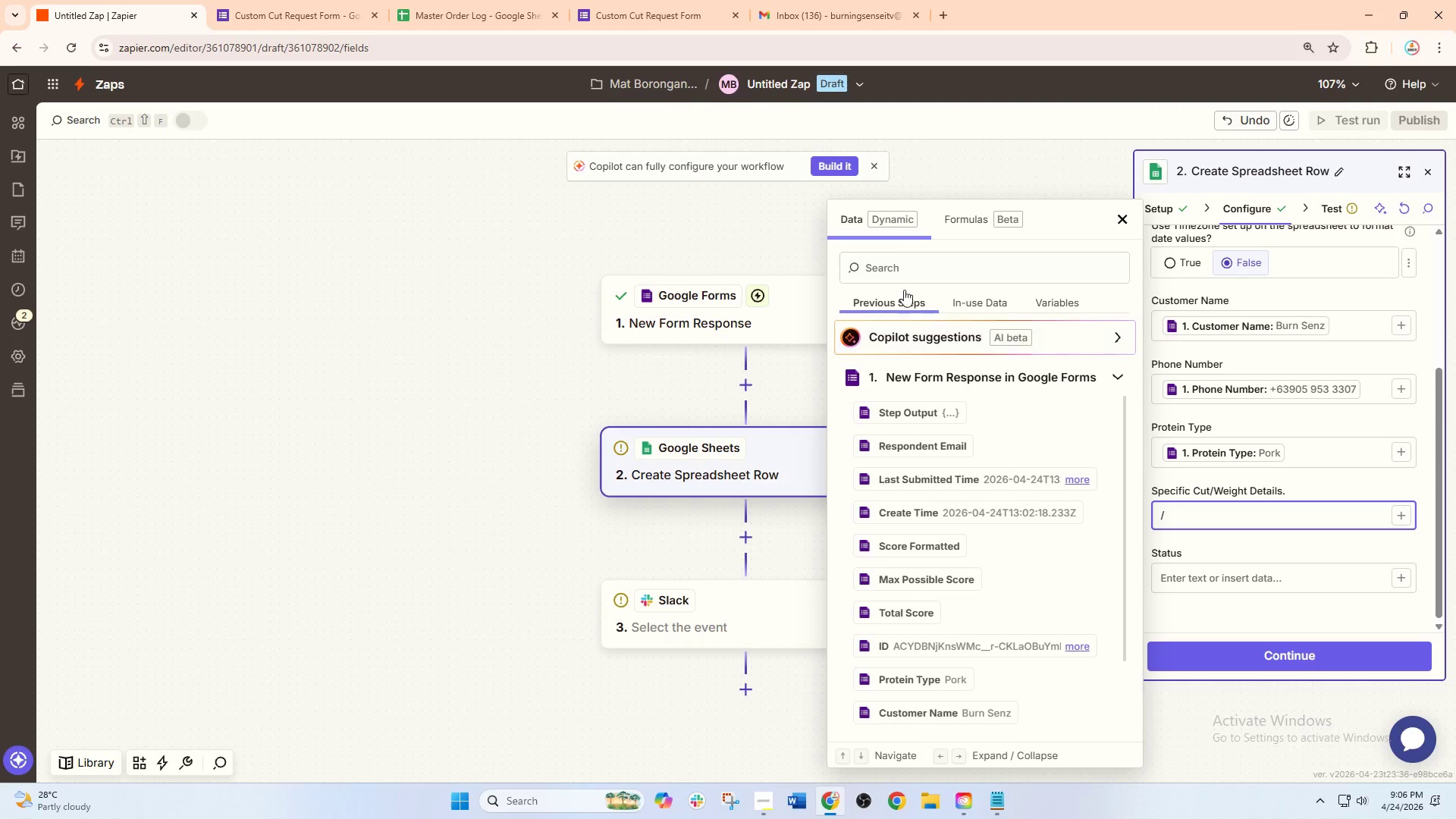 
left_click([903, 271])
 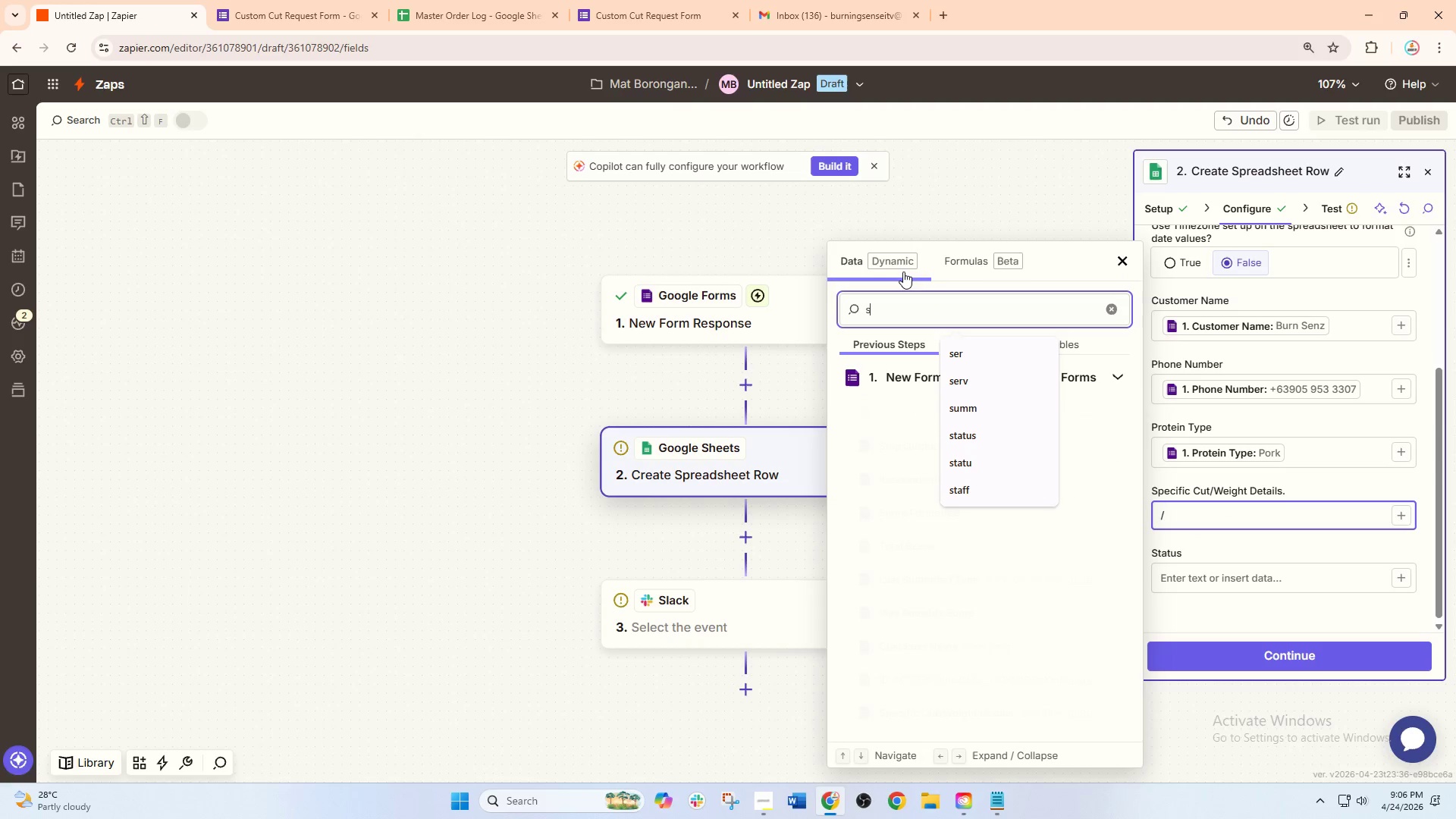 
type(spe)
 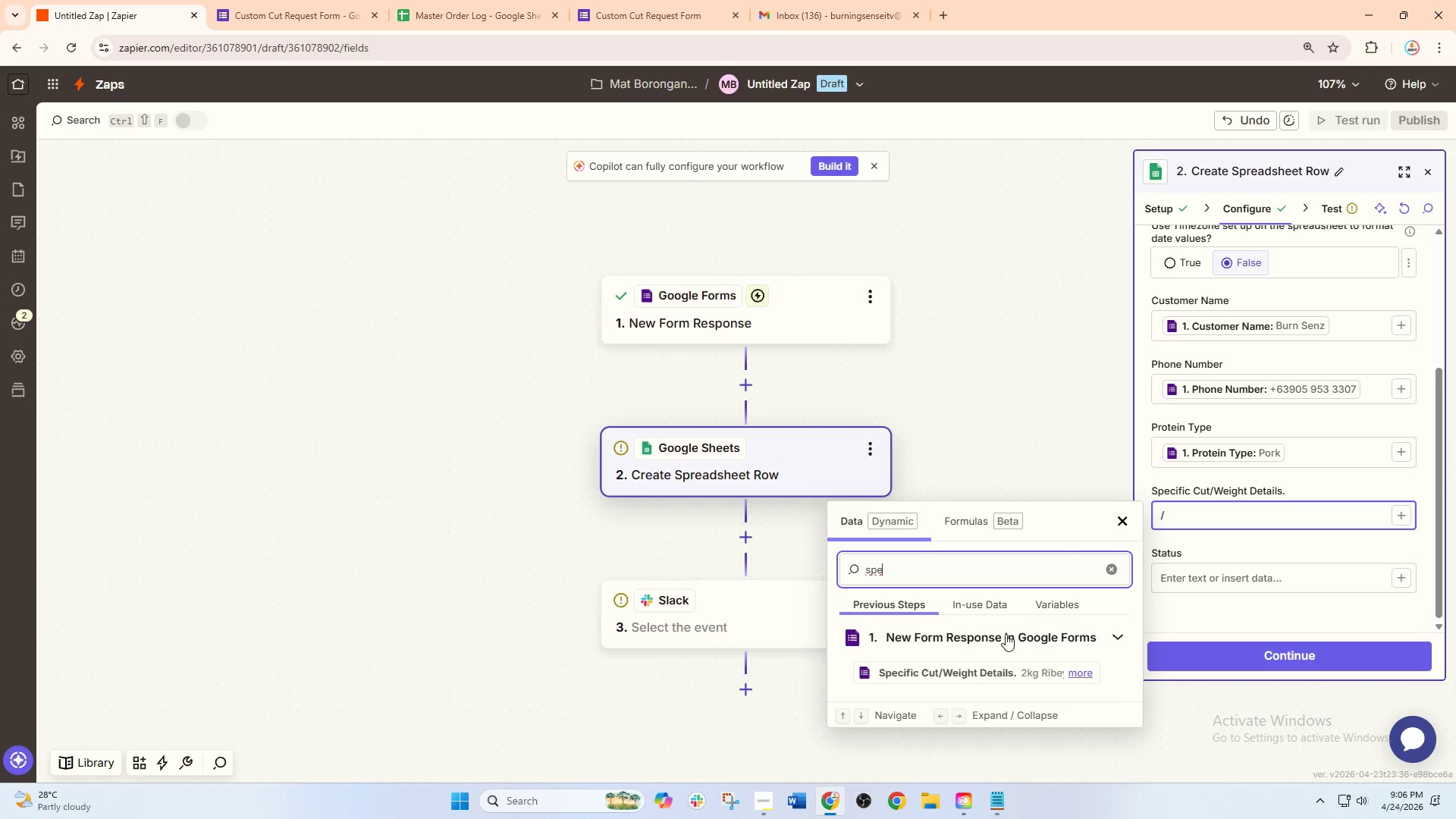 
left_click([993, 664])
 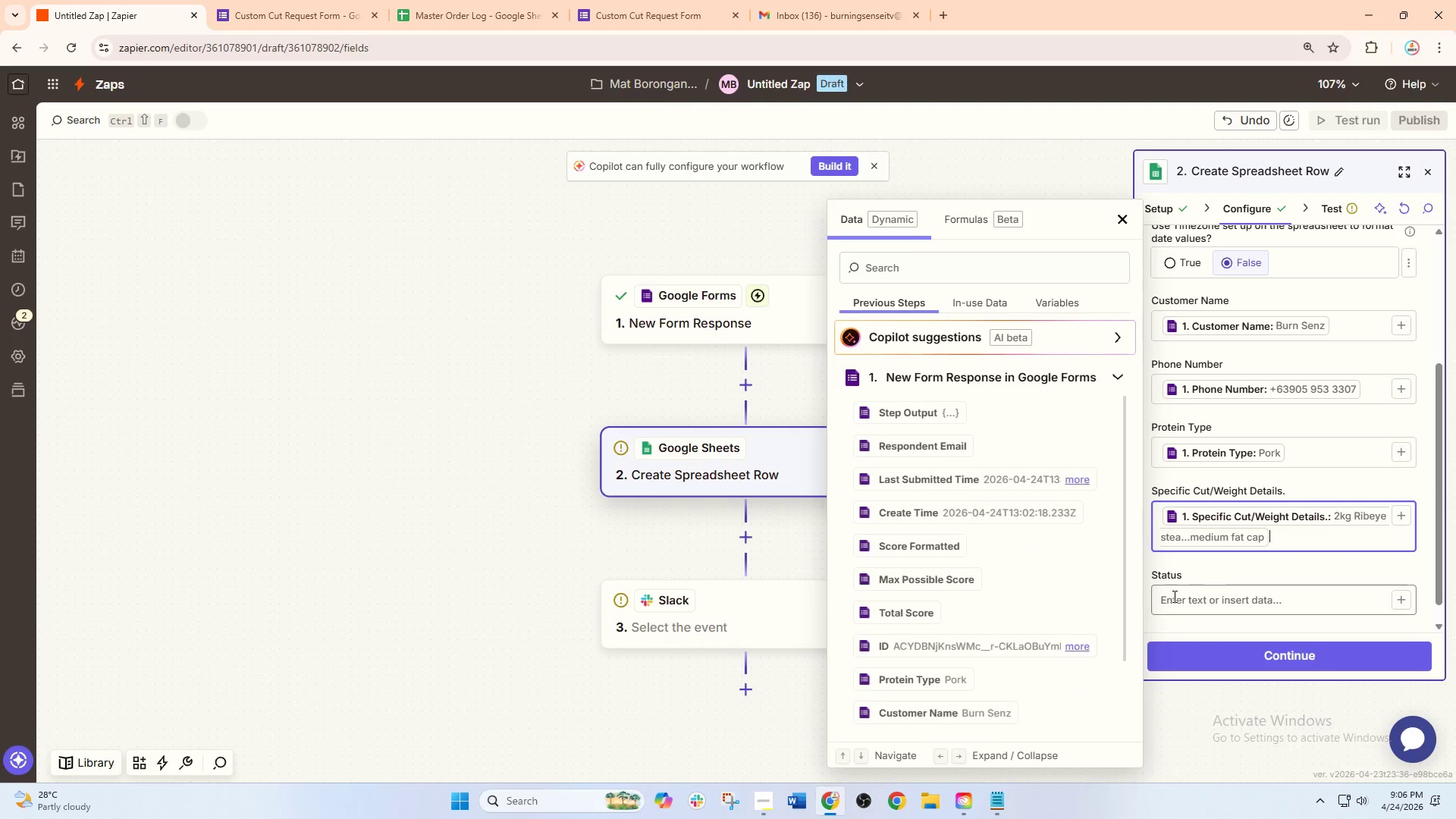 
left_click([1225, 595])
 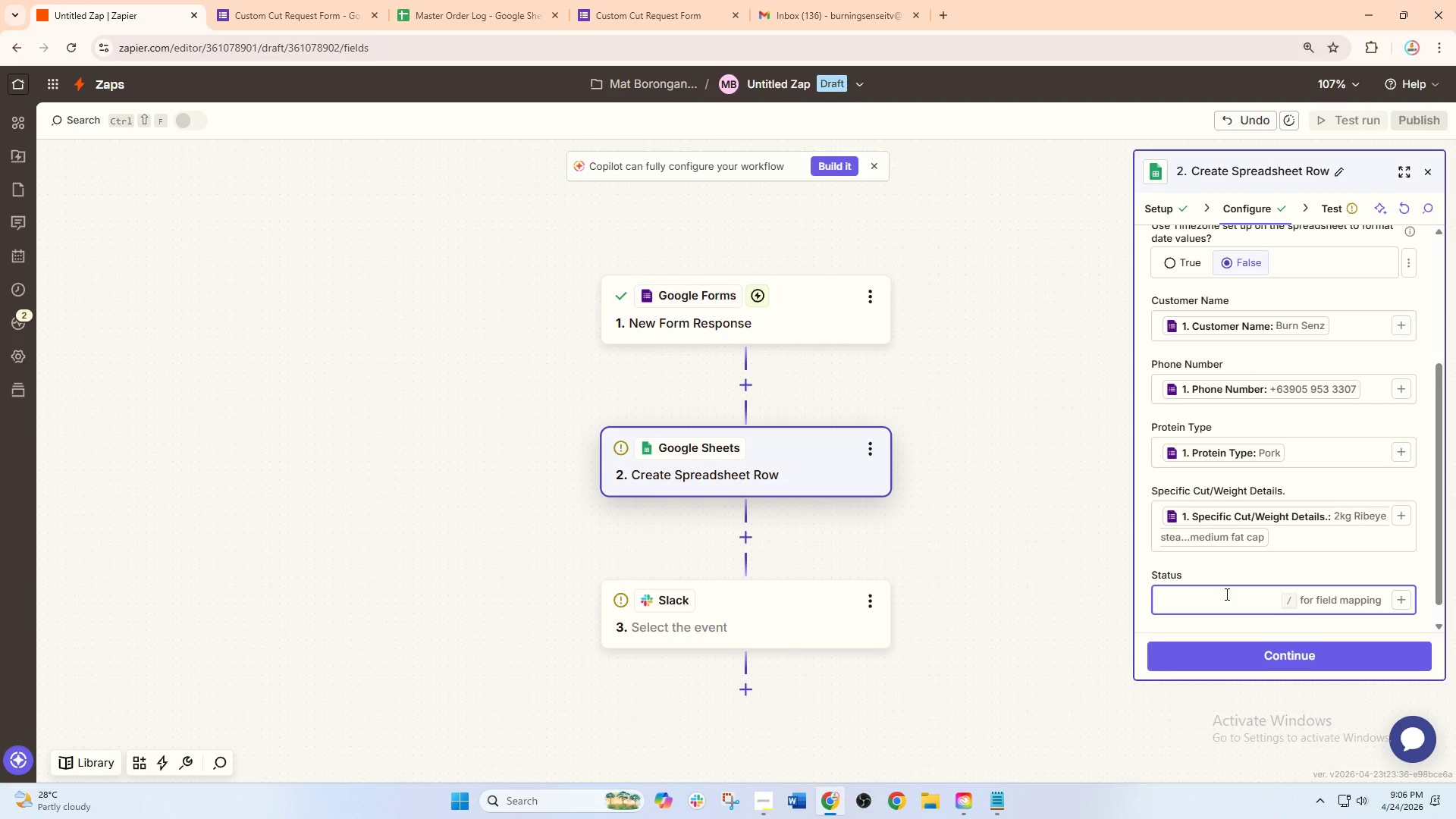 
type(Pending)
 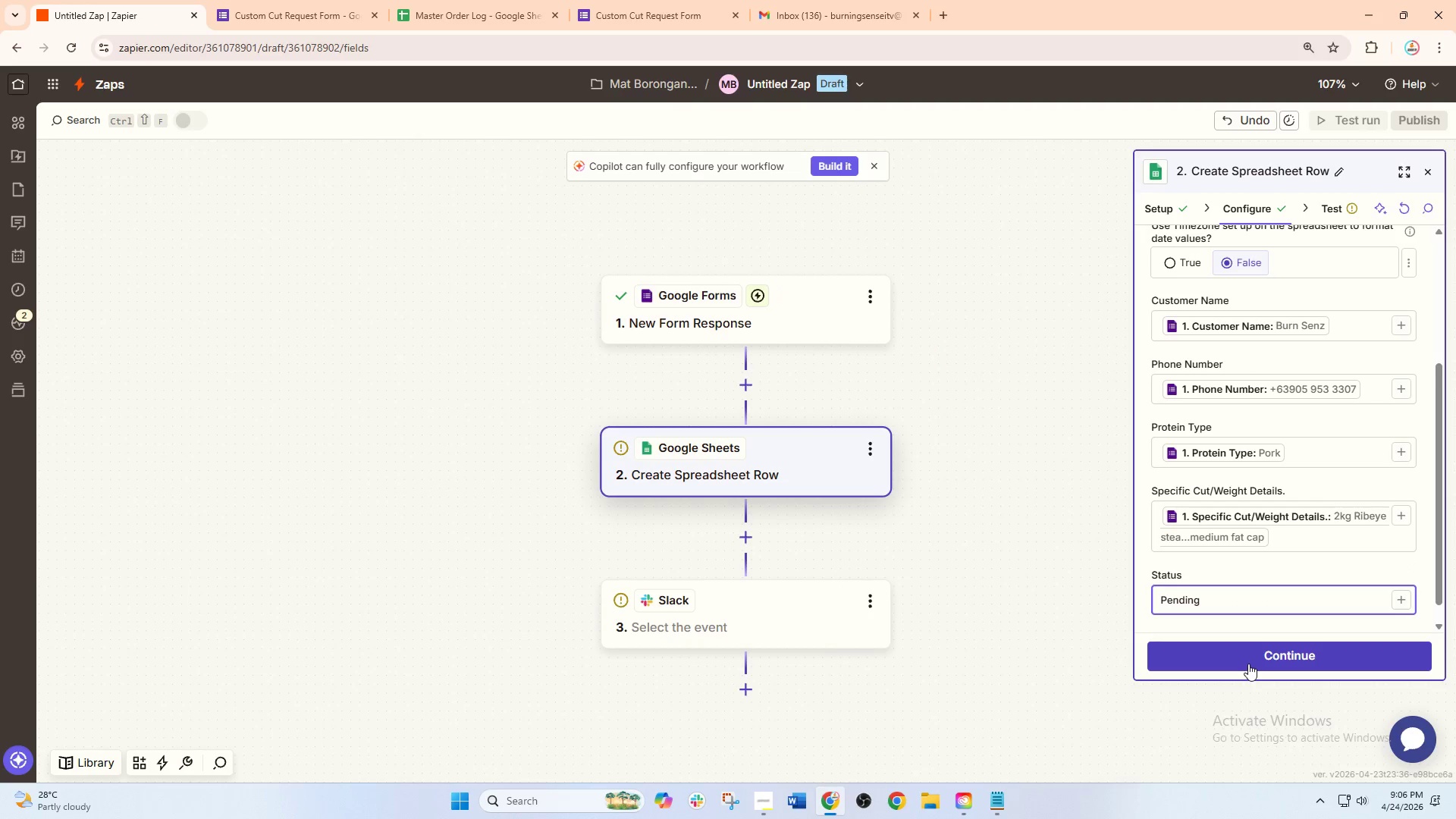 
left_click([1264, 647])
 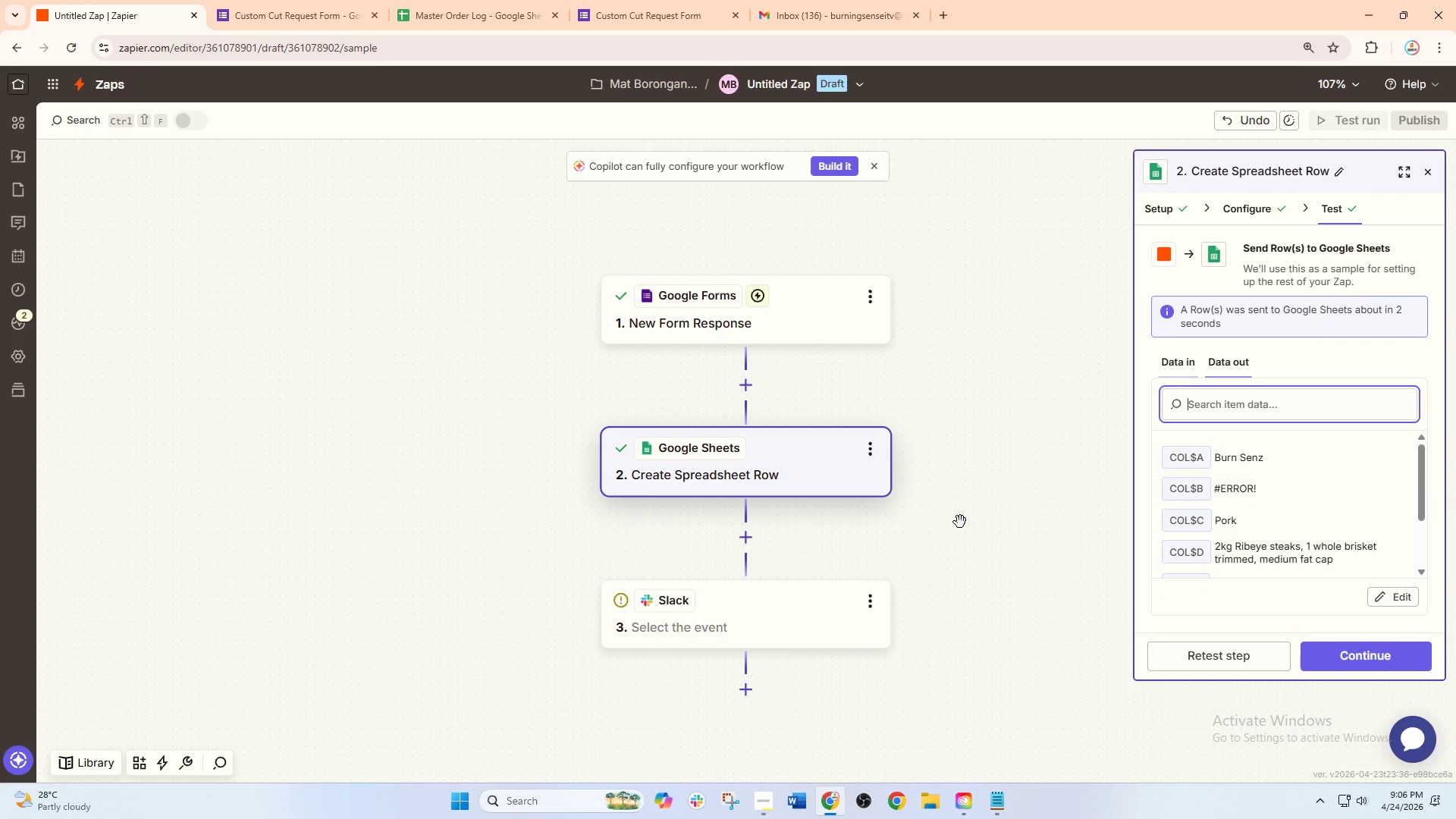 
wait(6.66)
 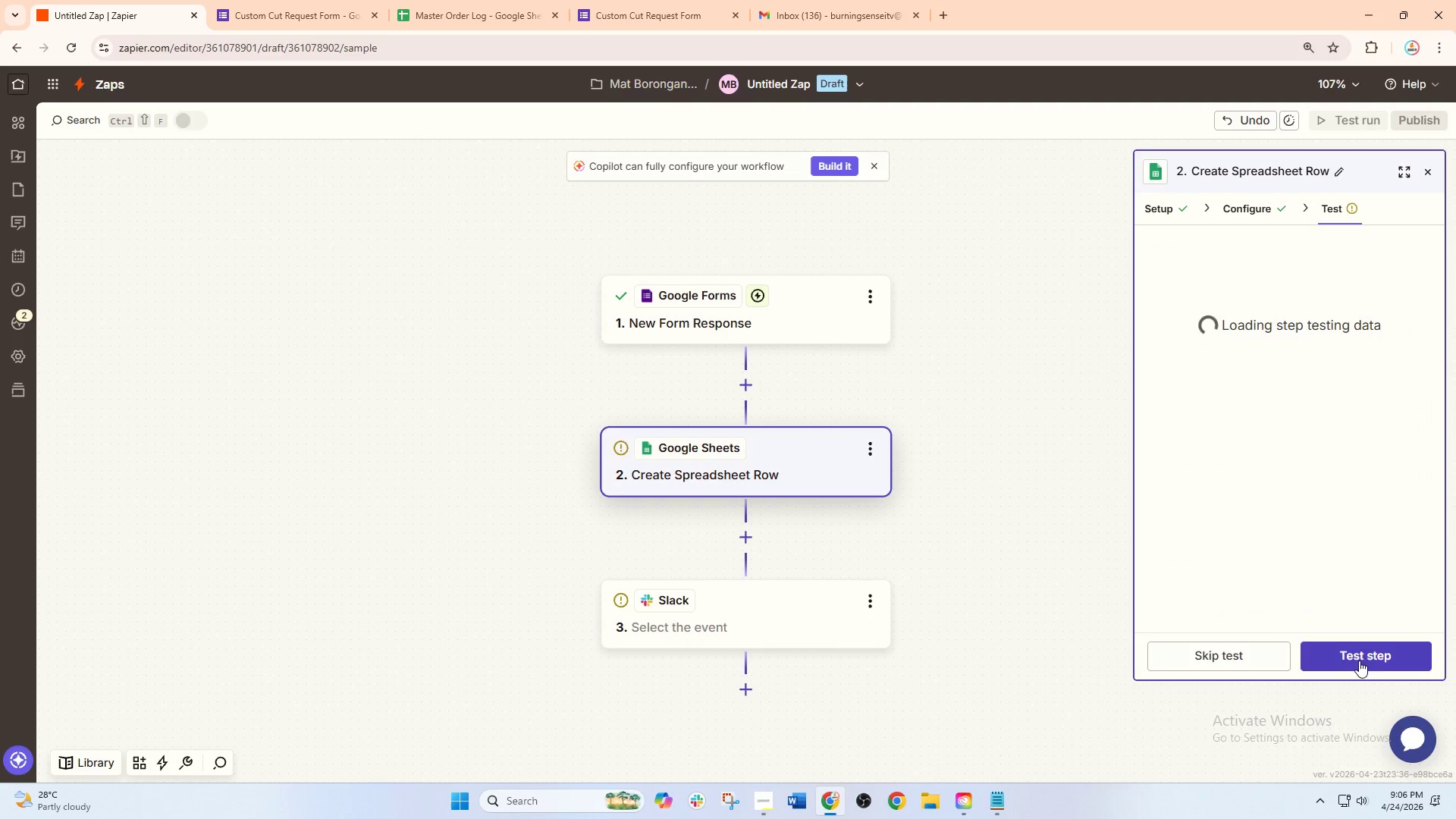 
double_click([1361, 652])
 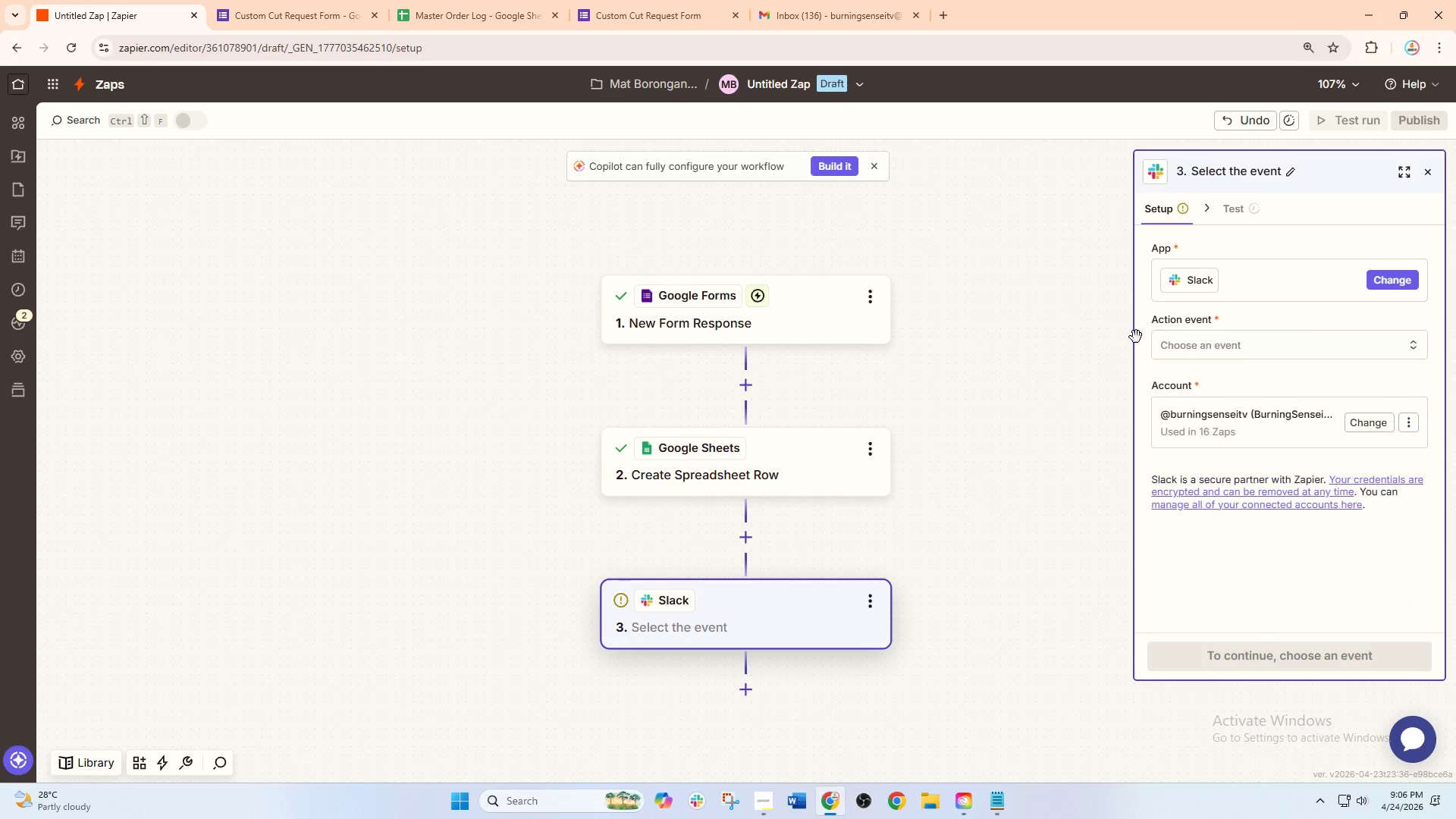 
left_click([1223, 351])
 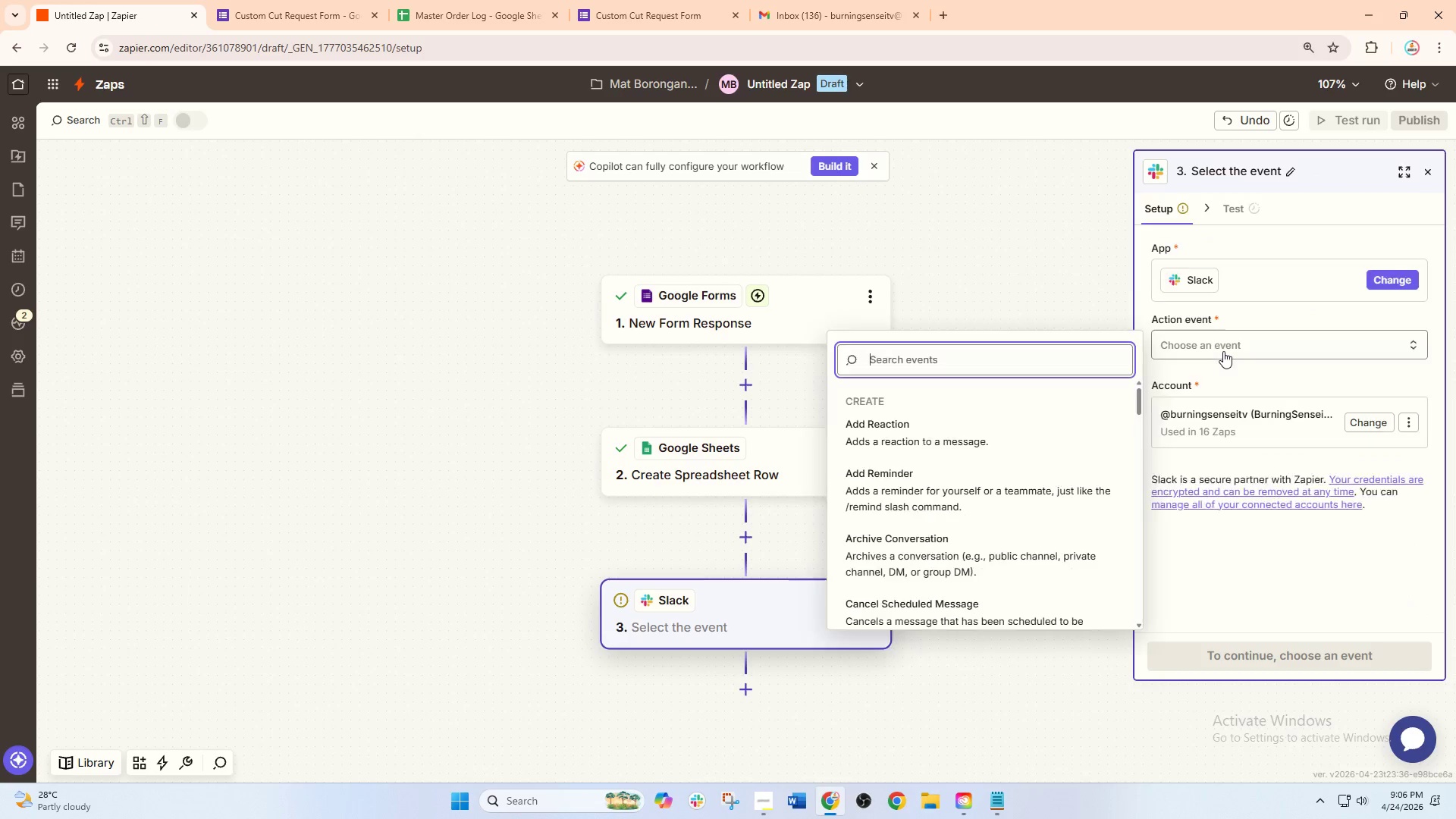 
type(send)
 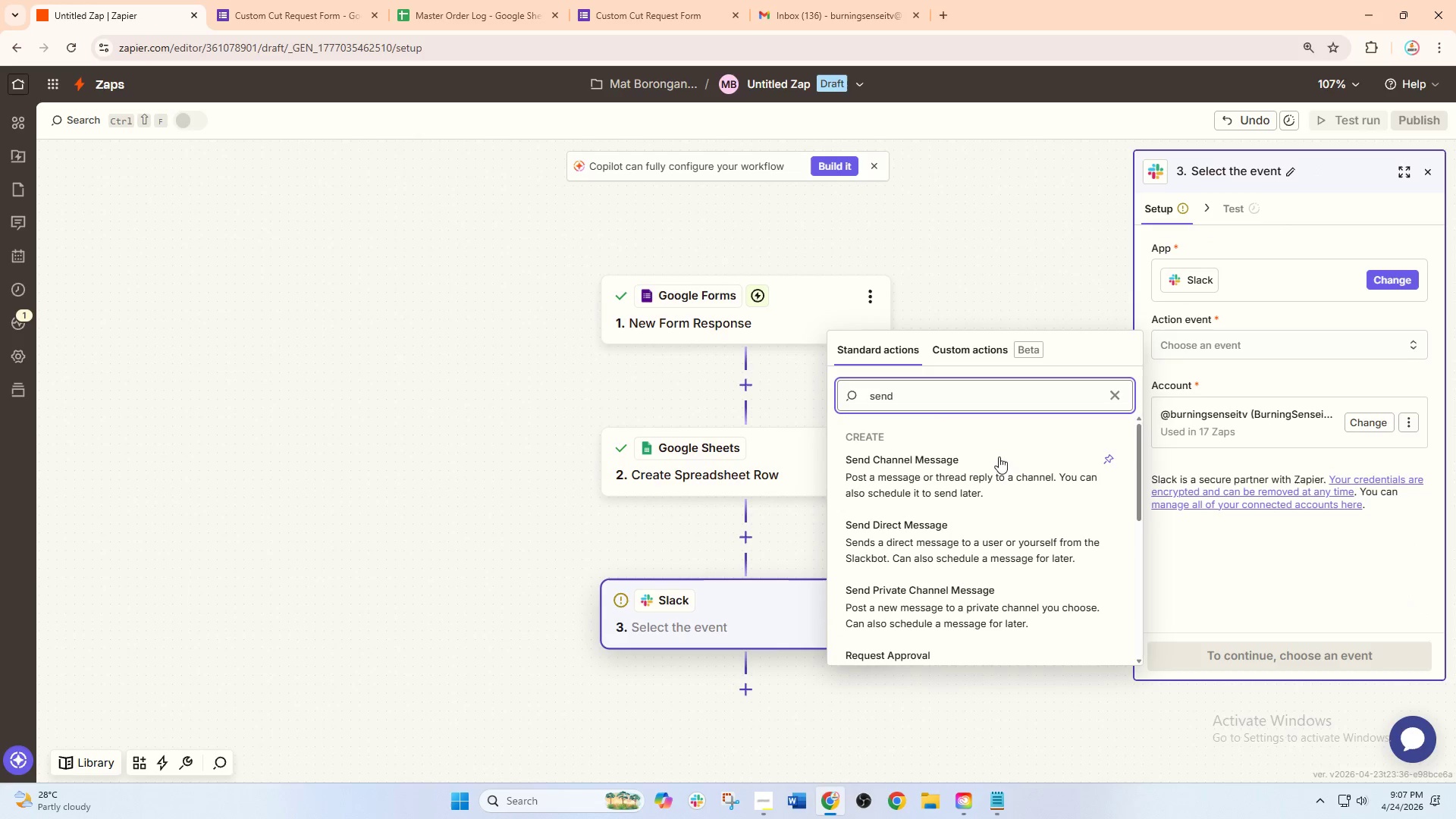 
left_click([915, 472])
 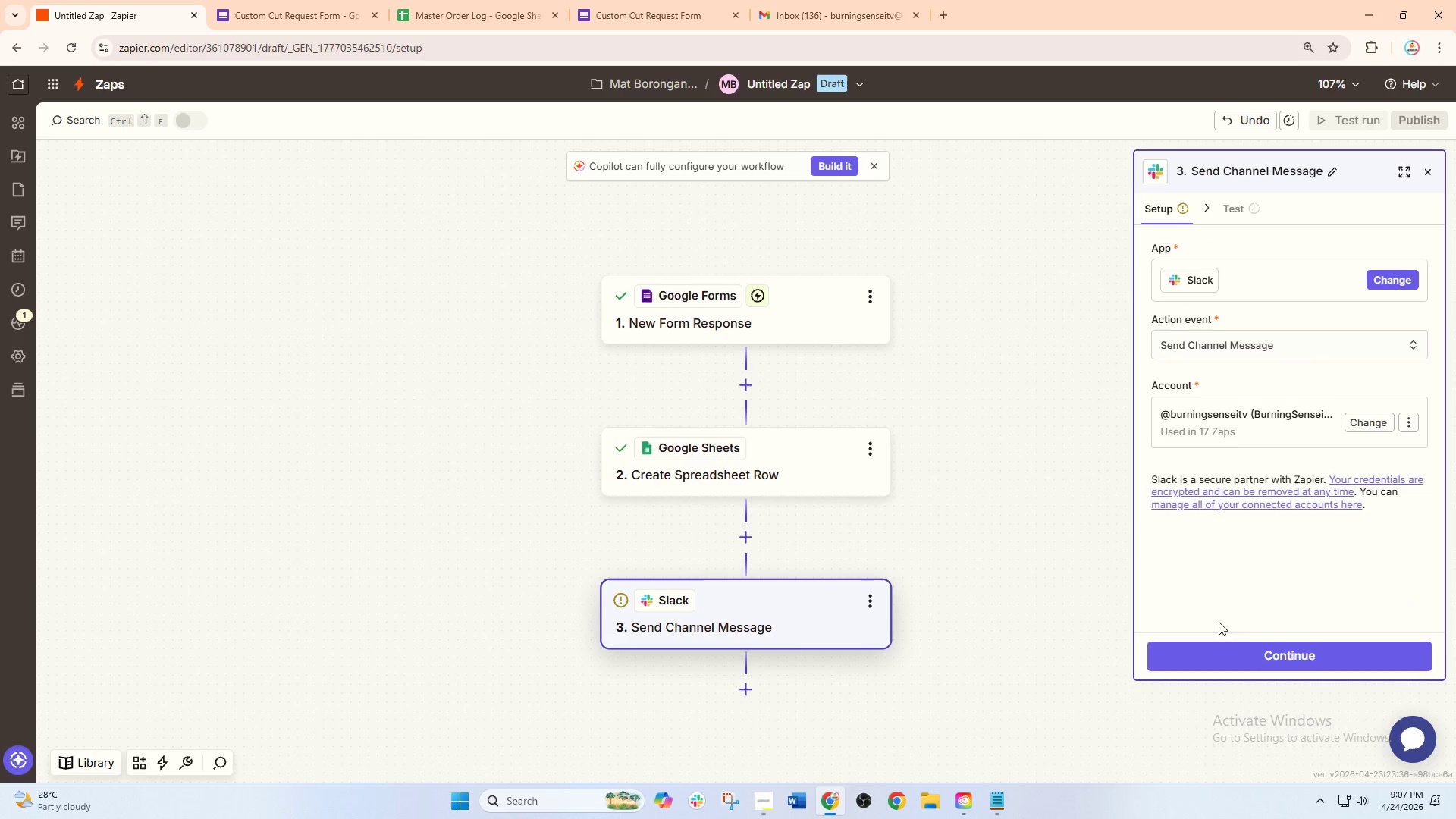 
left_click([1250, 638])
 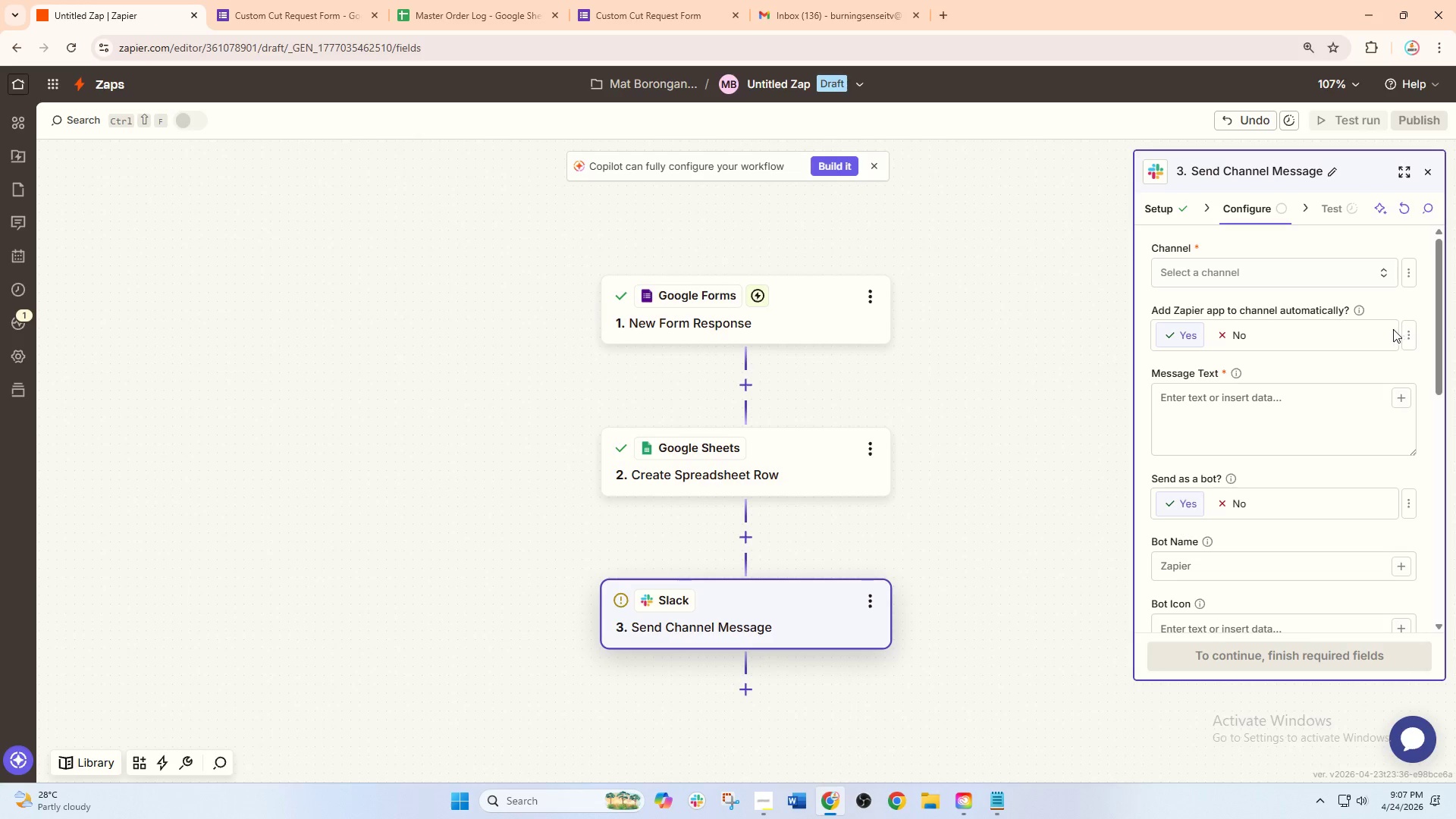 
wait(32.53)
 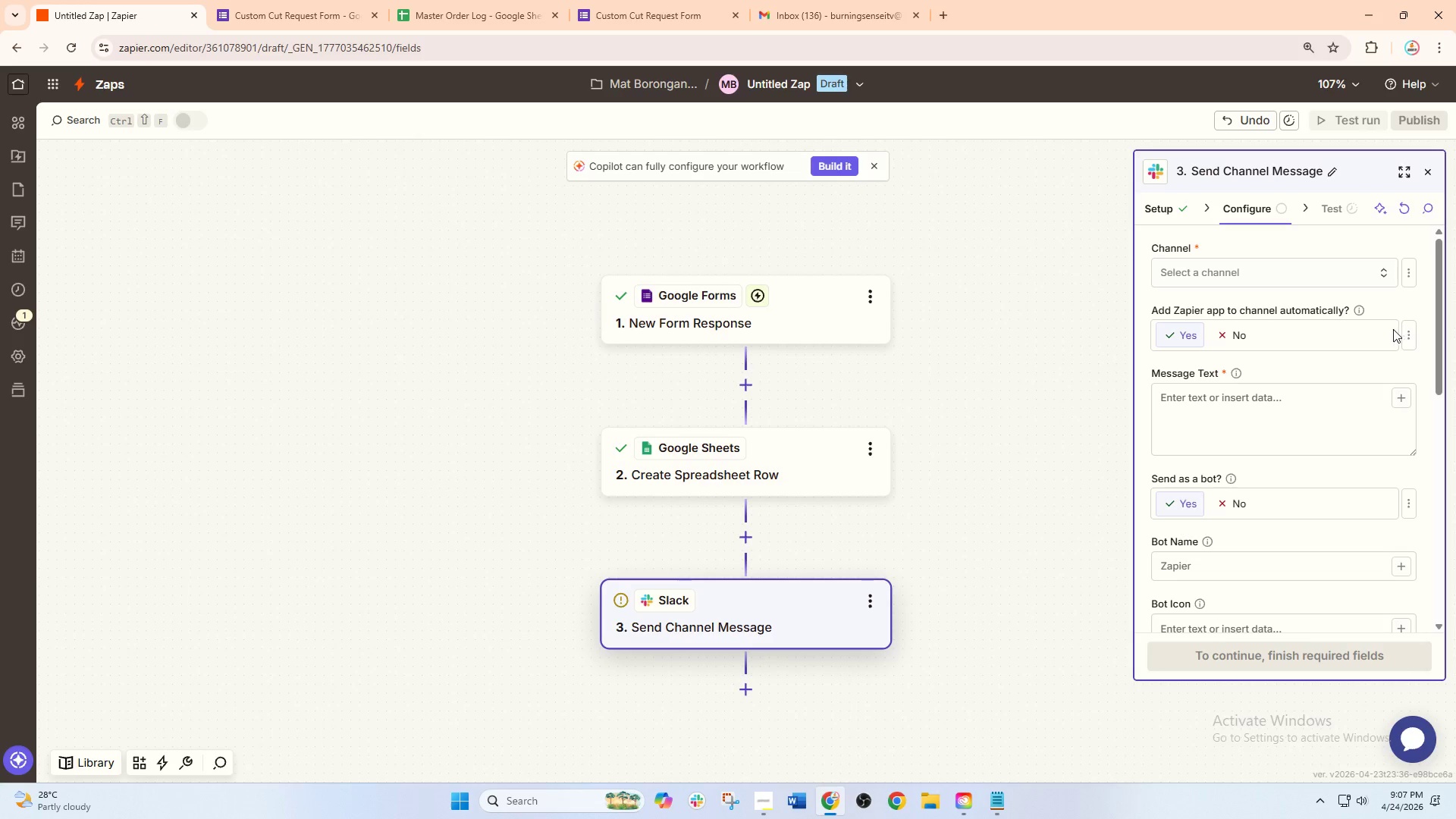 
left_click([706, 802])
 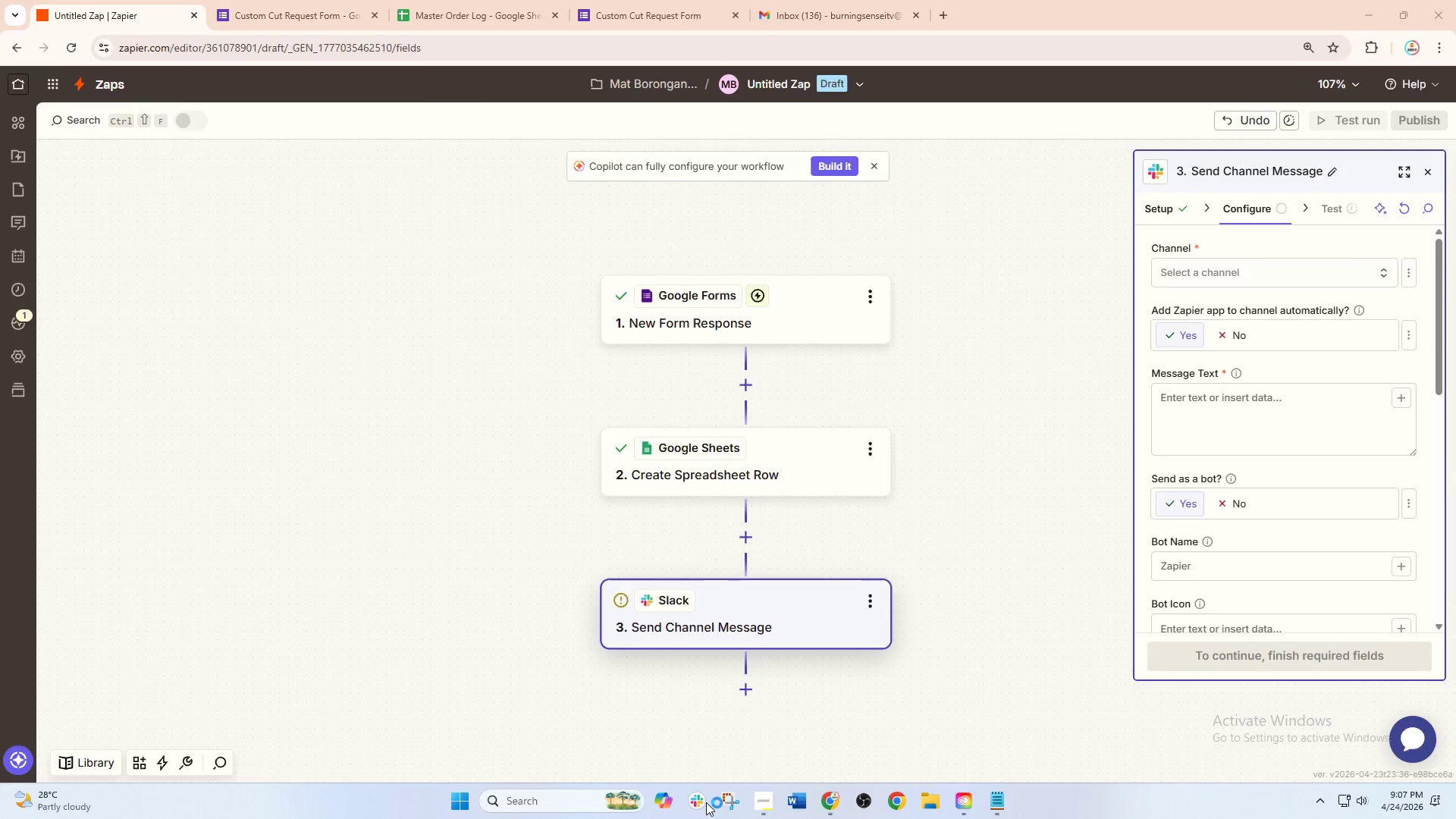 
key(Unknown)
 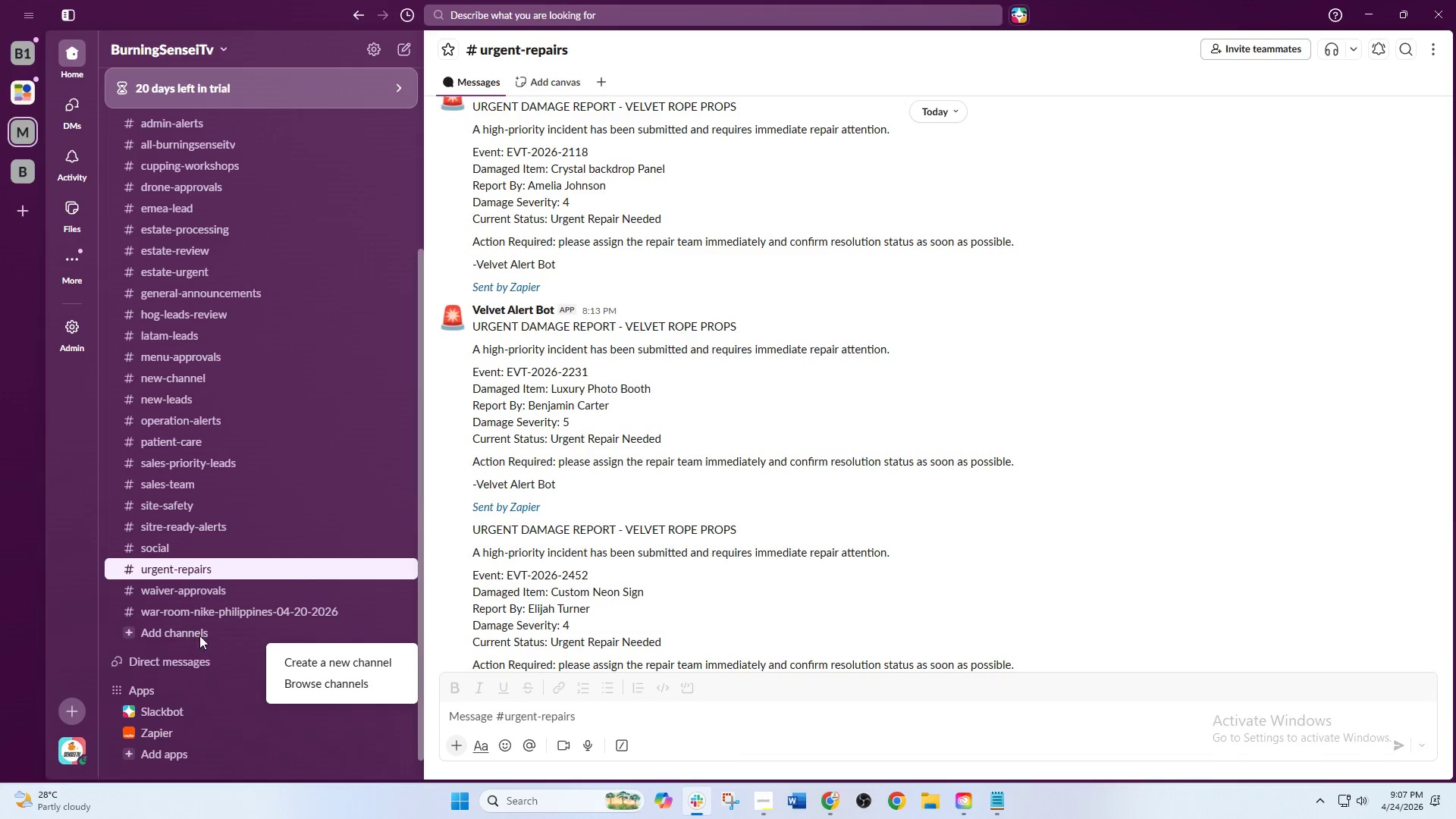 
left_click([324, 662])
 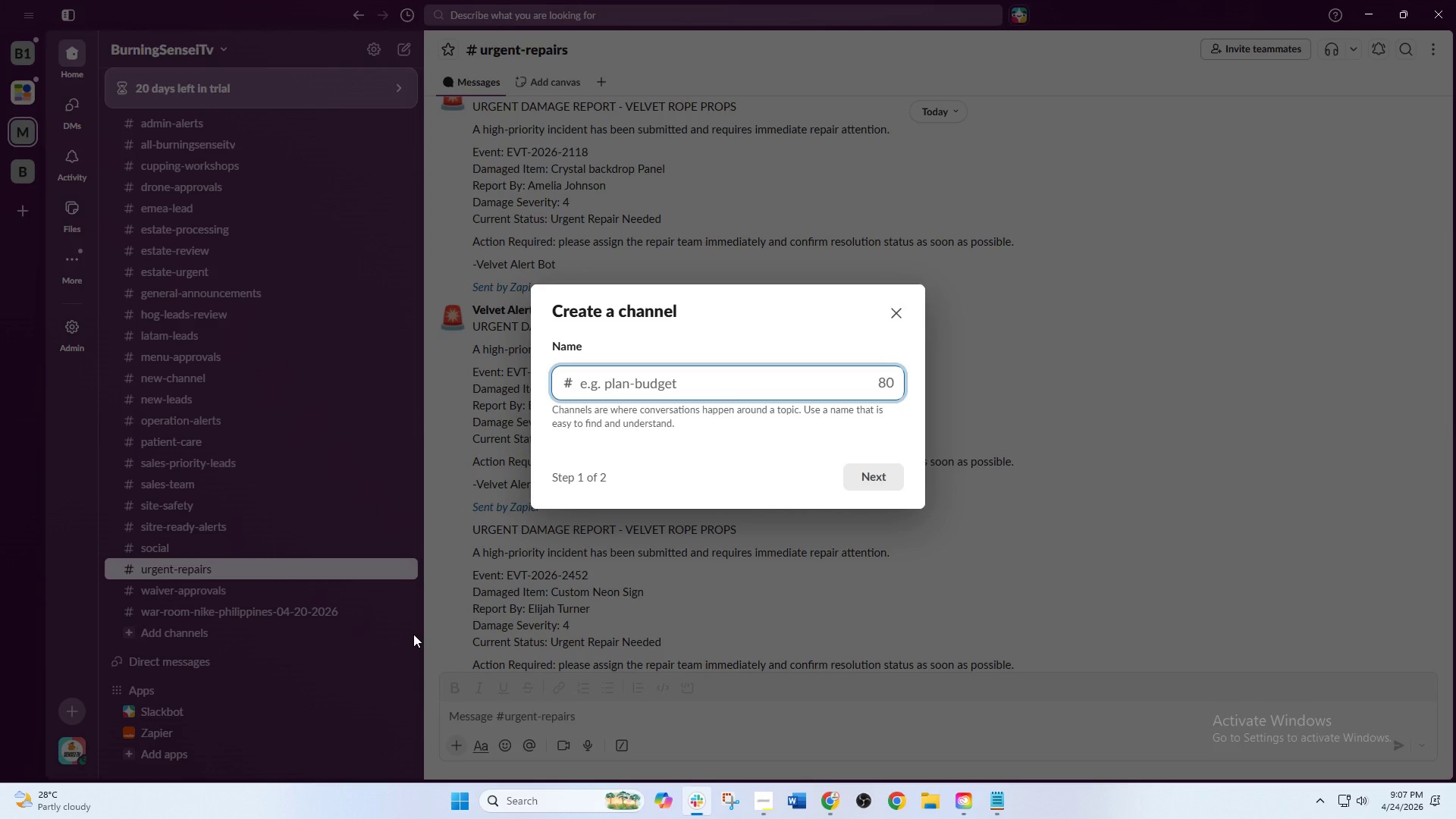 
type(custom-cut )
key(Backspace)
type( orders)
 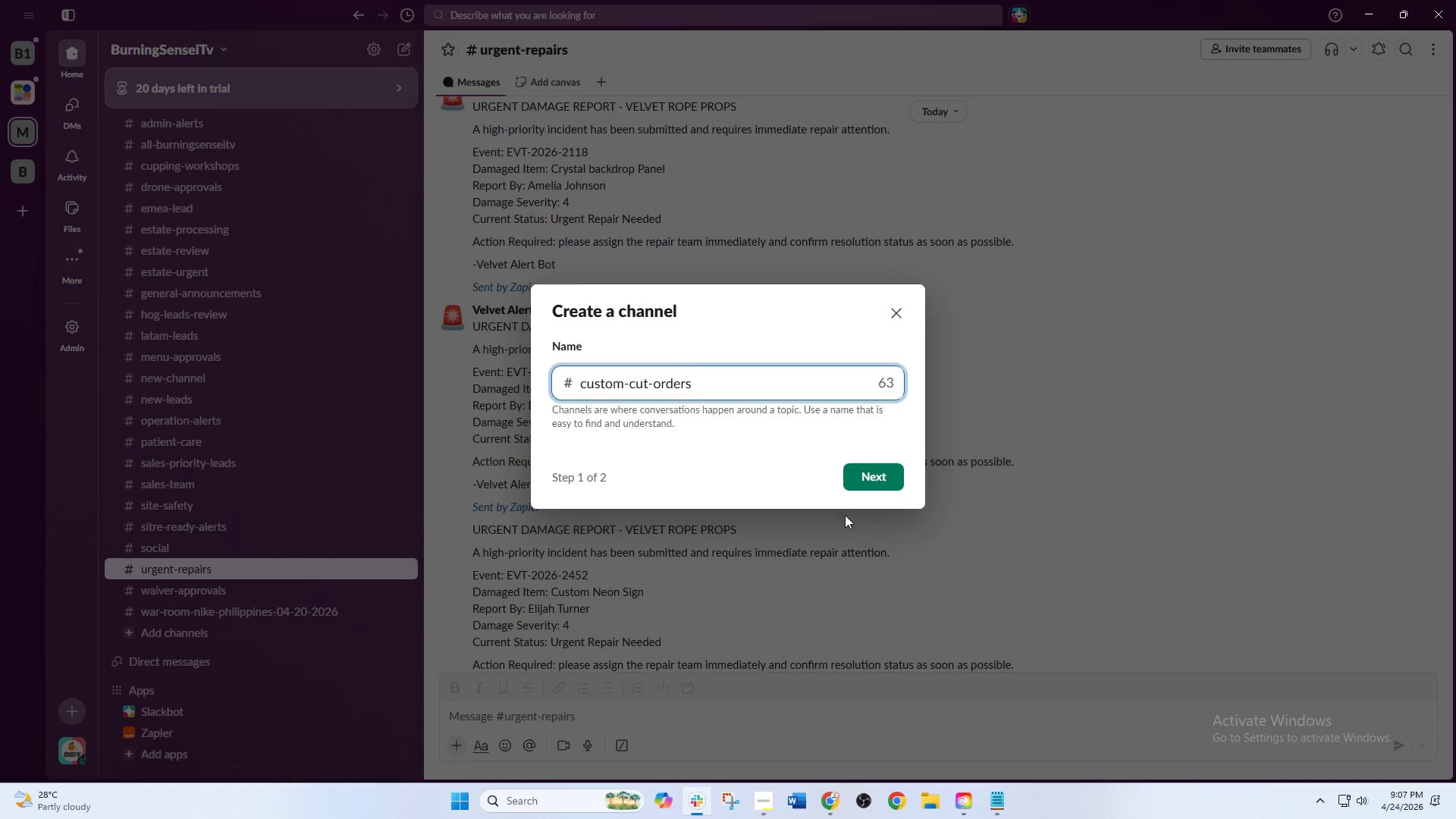 
left_click([871, 479])
 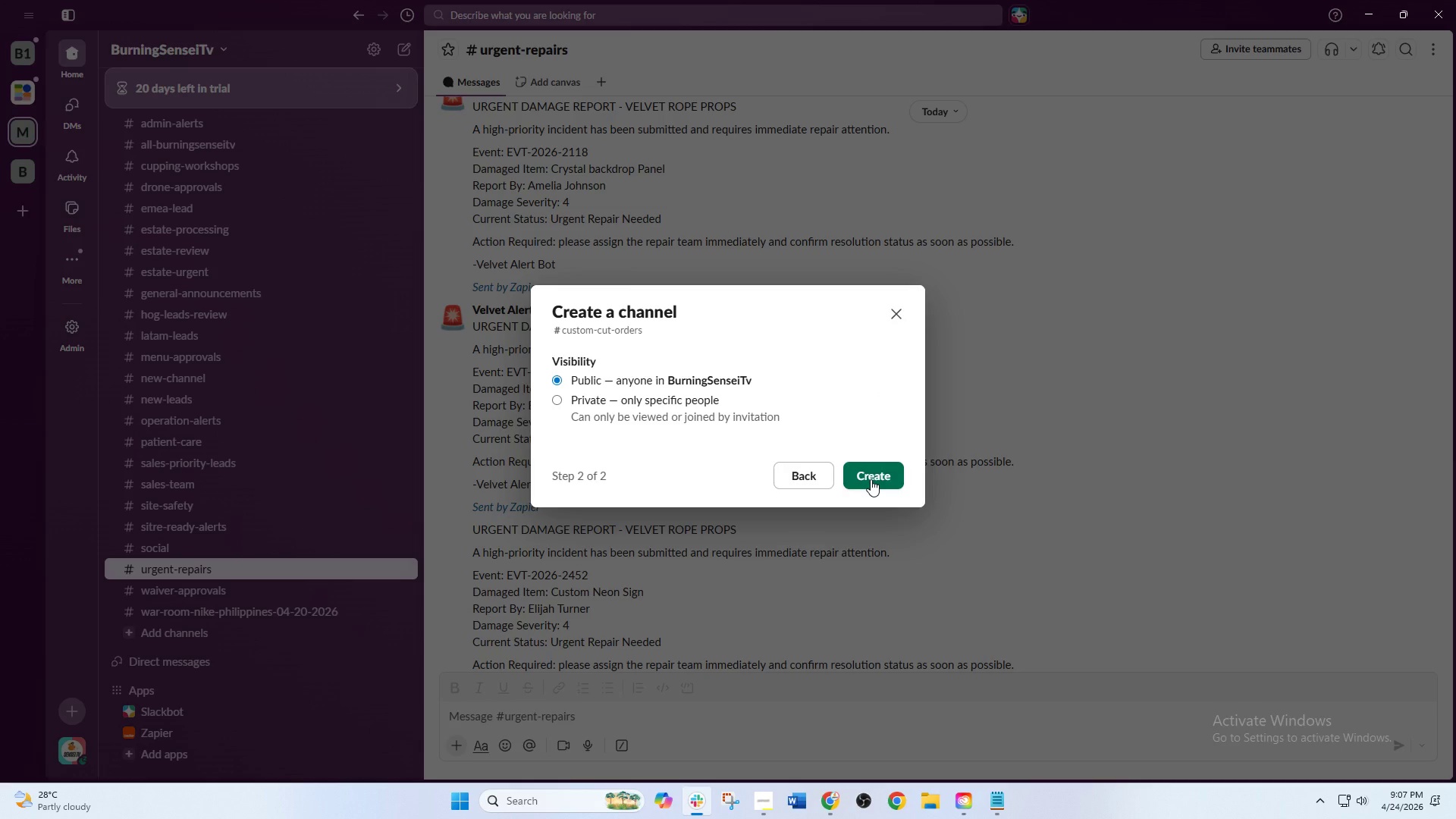 
left_click([871, 479])
 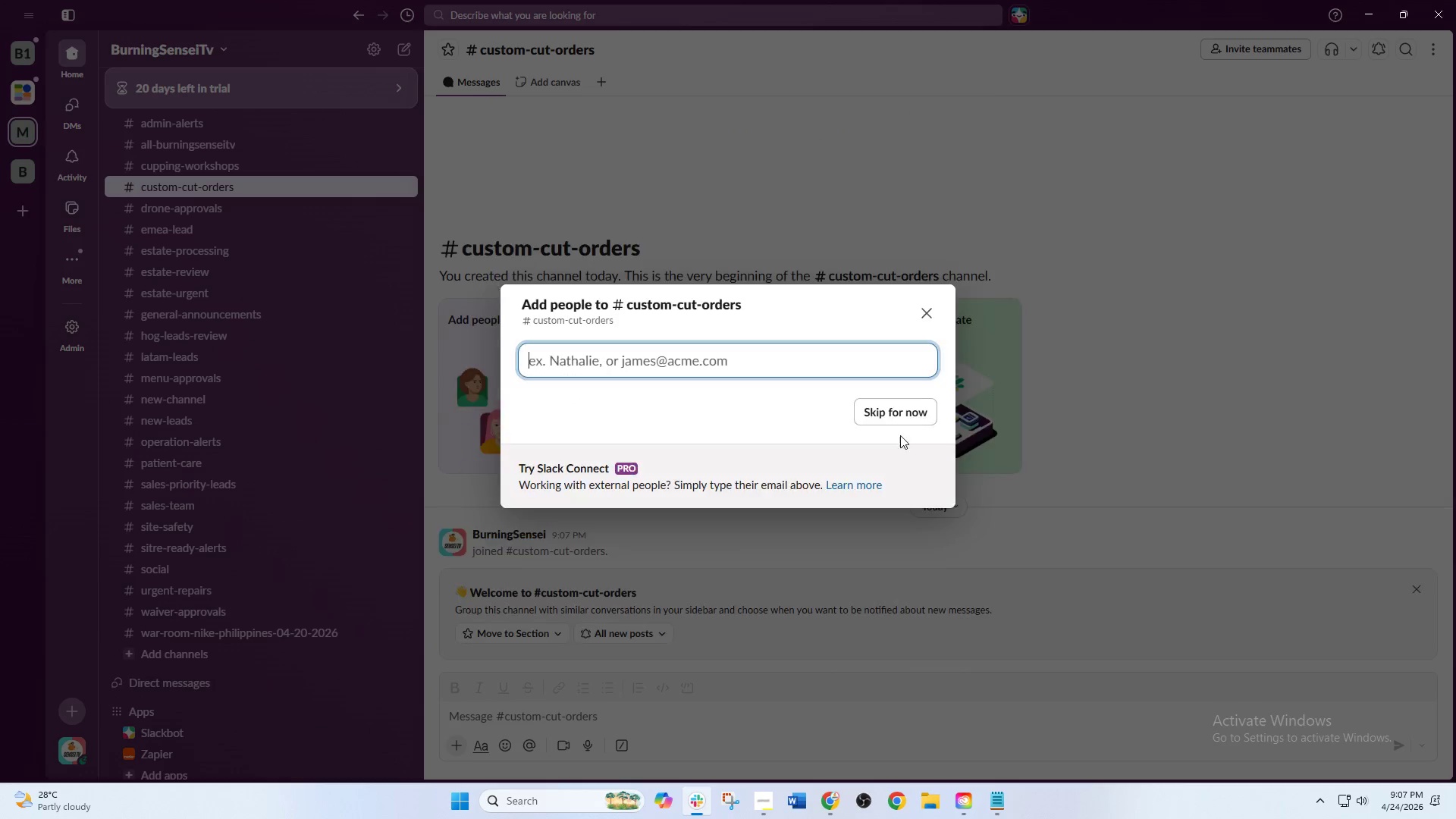 
left_click([911, 409])
 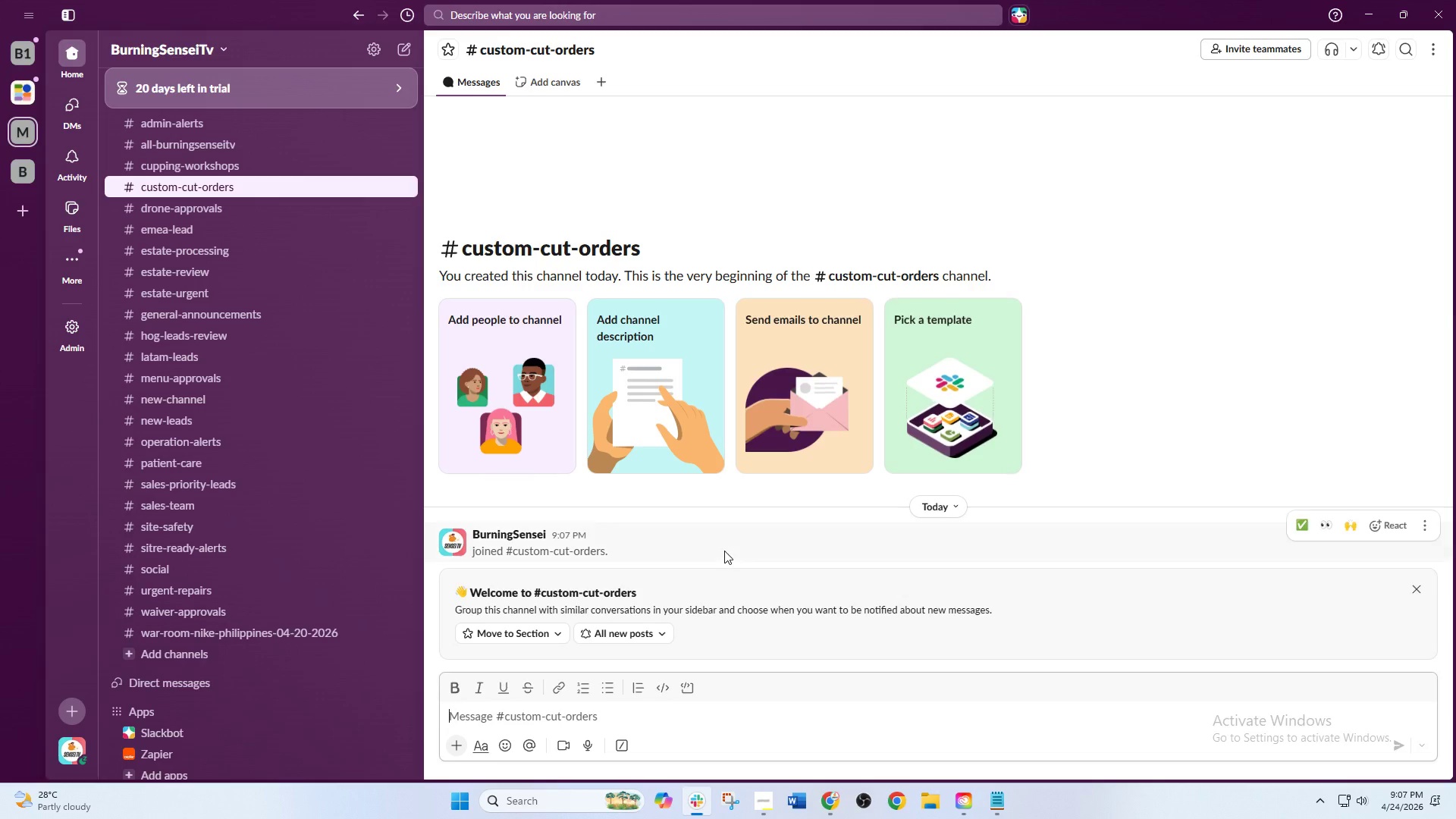 
scroll: coordinate [719, 555], scroll_direction: down, amount: 2.0
 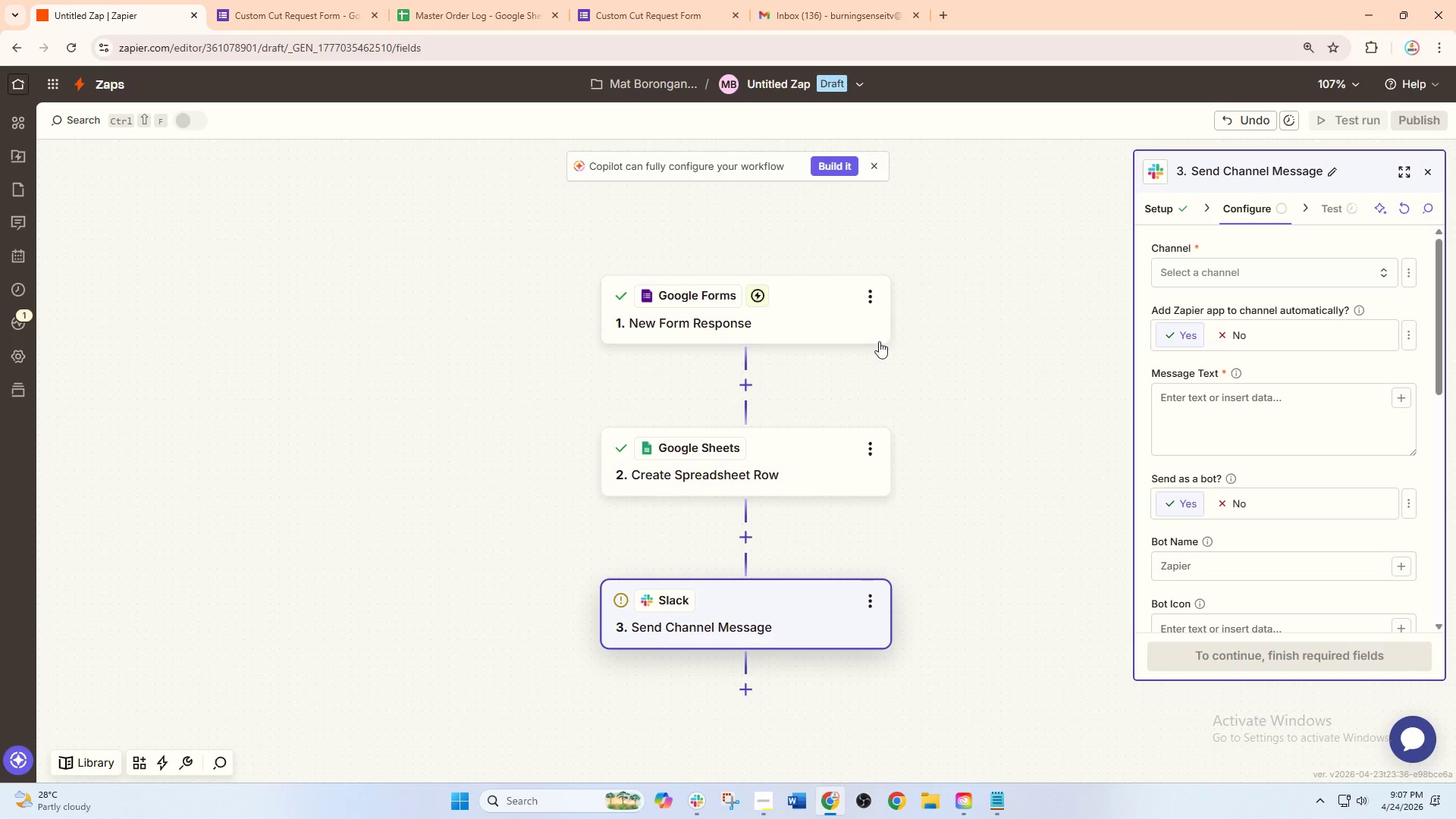 
left_click([1212, 277])
 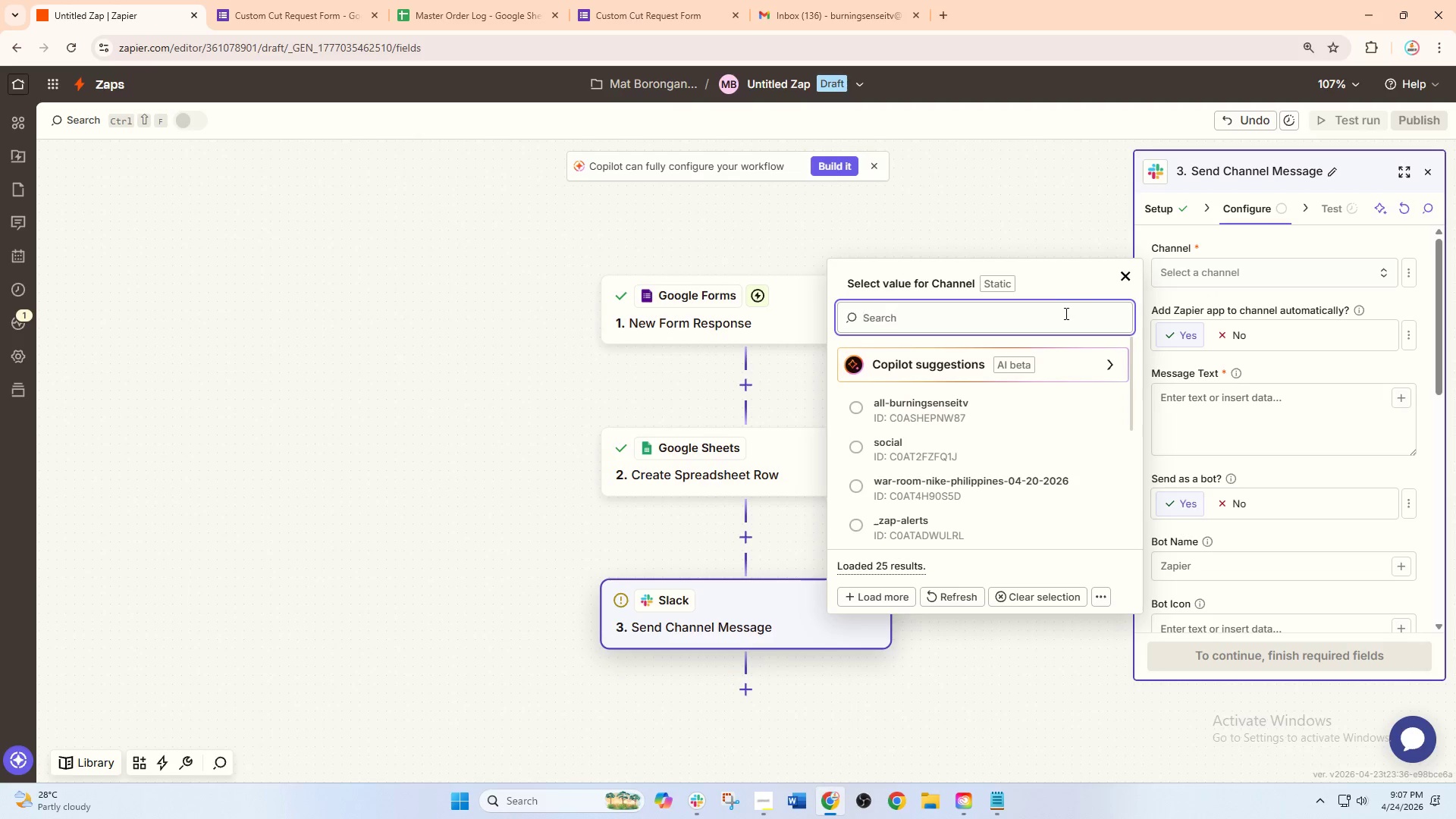 
type(cust)
 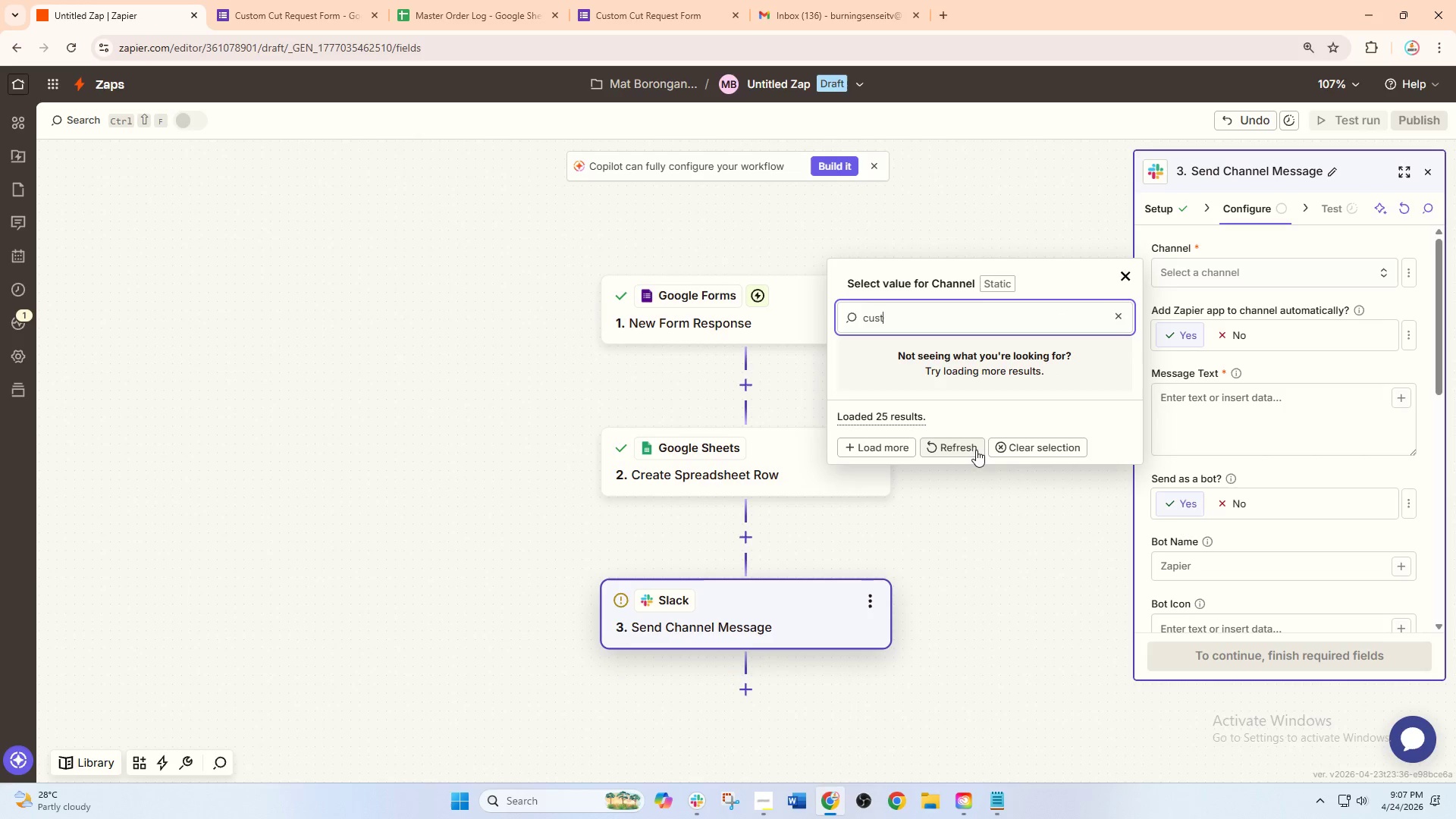 
left_click([956, 447])
 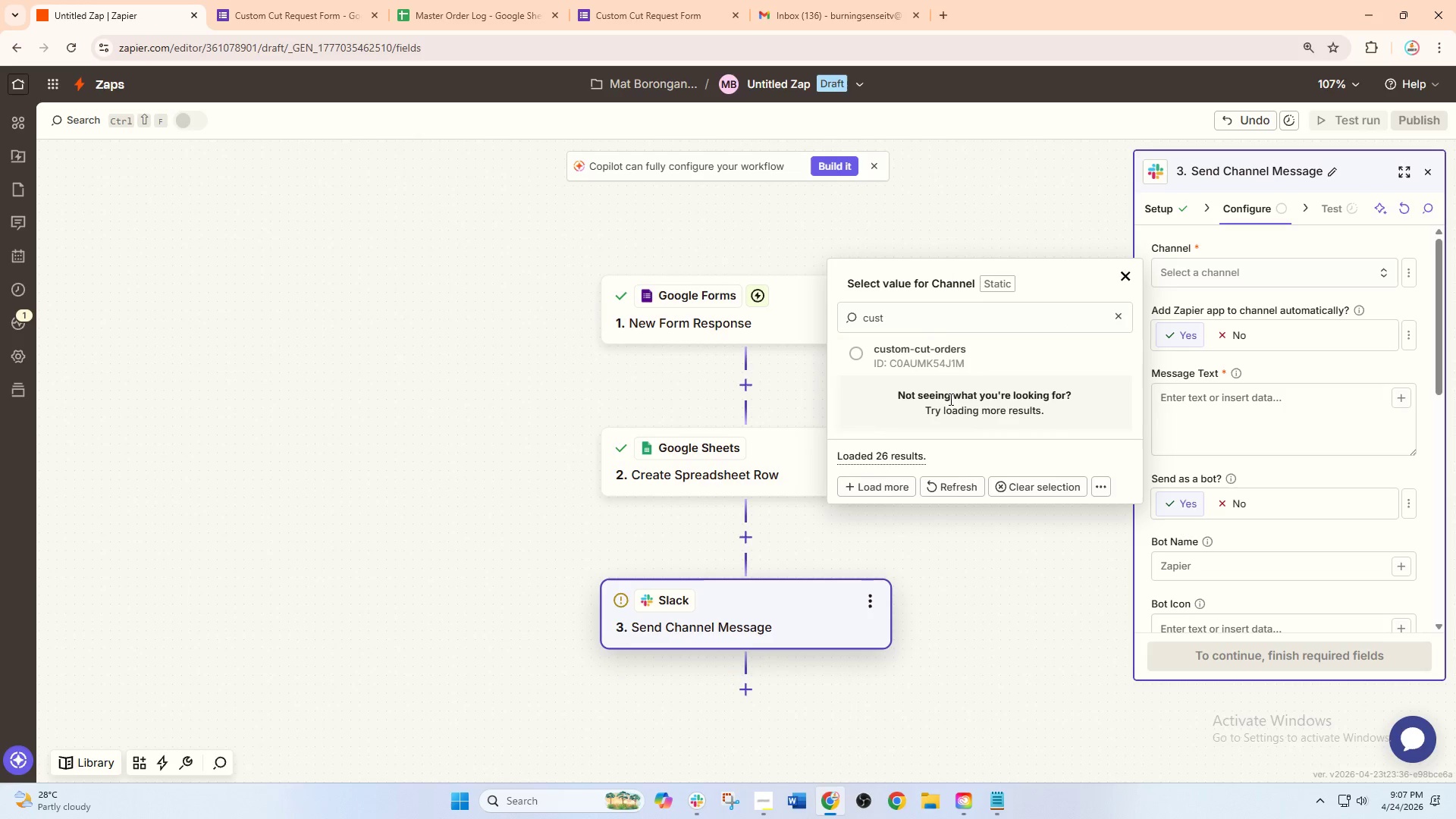 
left_click([950, 367])
 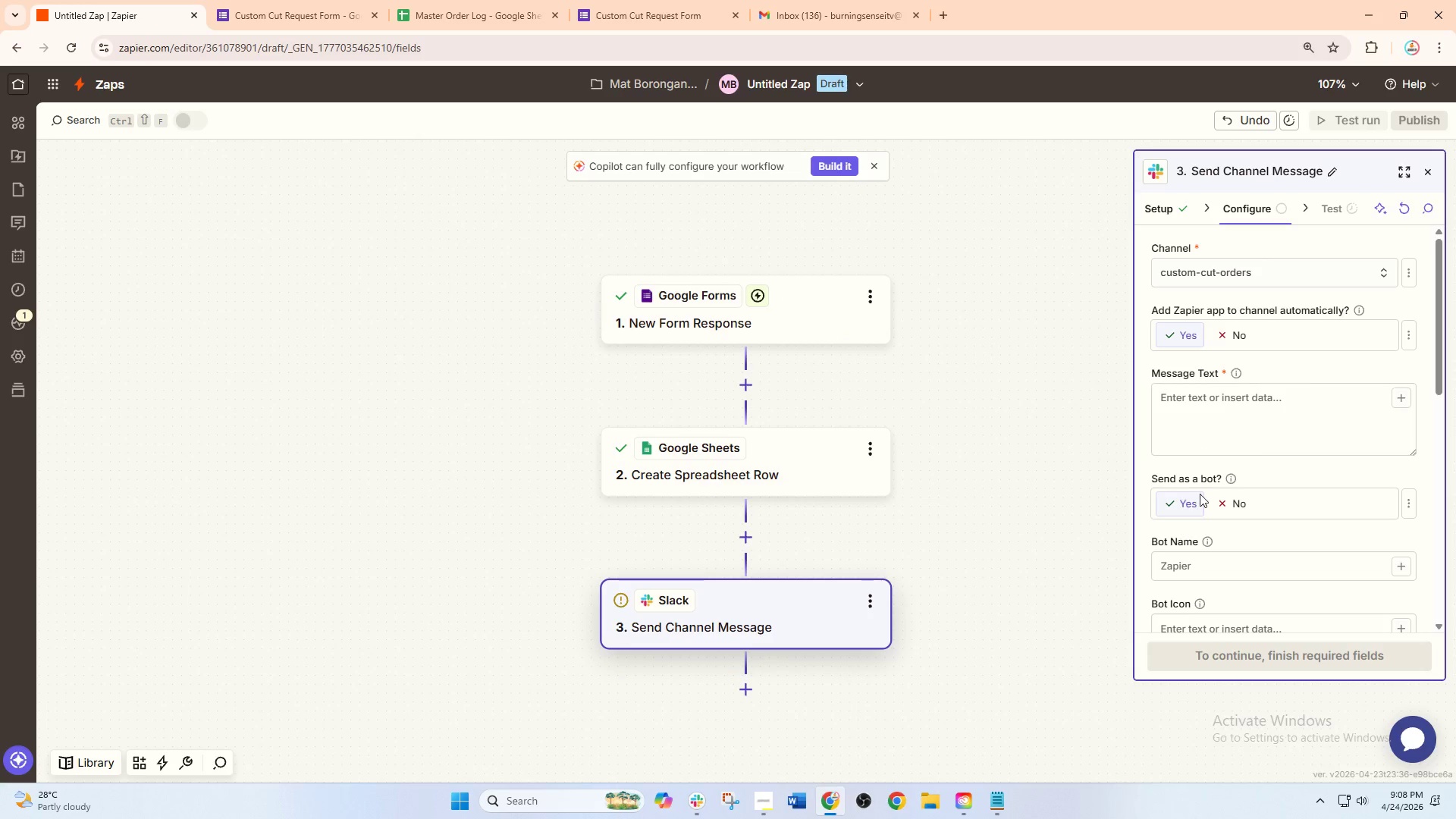 
scroll: coordinate [1203, 548], scroll_direction: down, amount: 1.0
 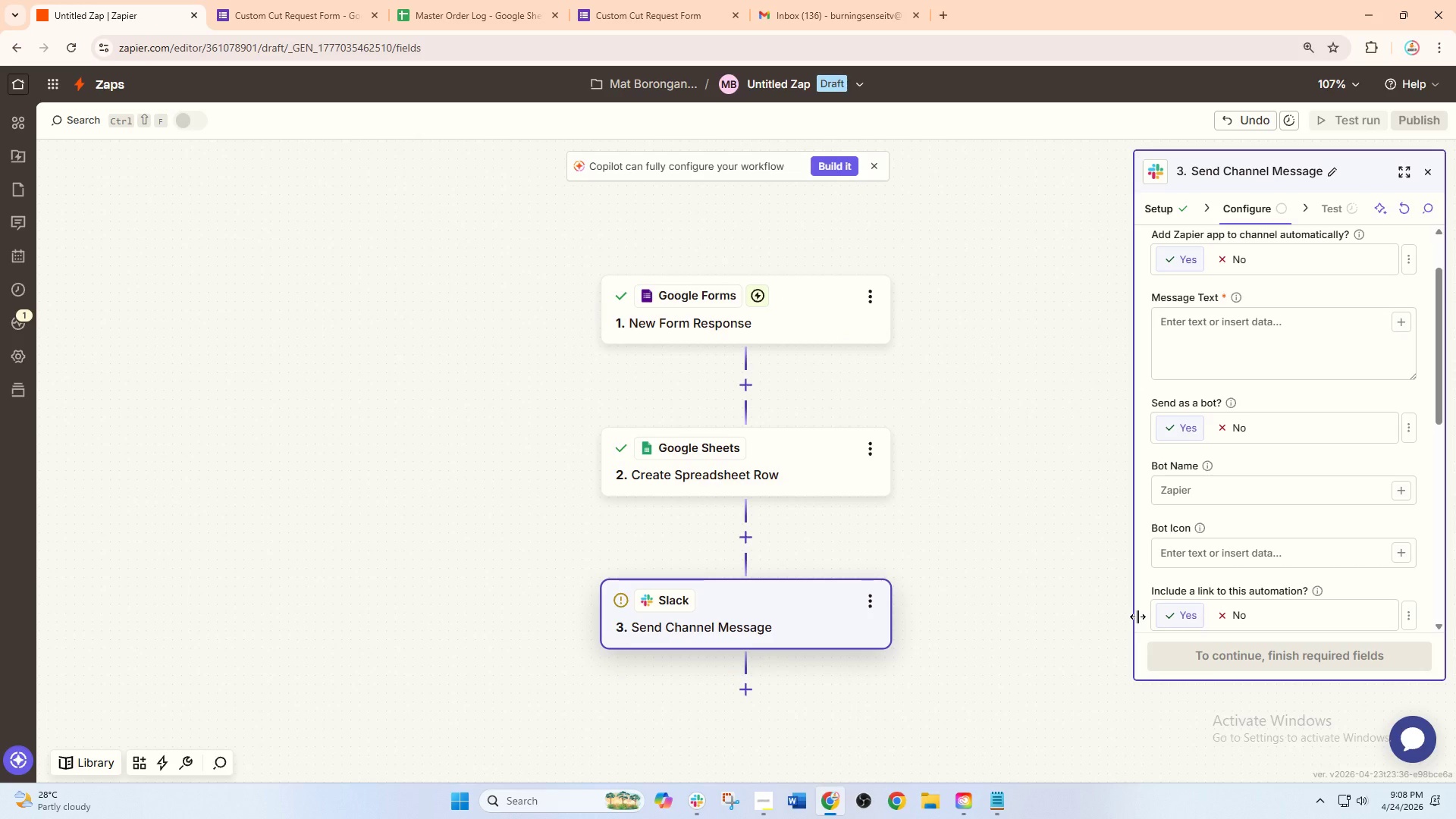 
wait(14.35)
 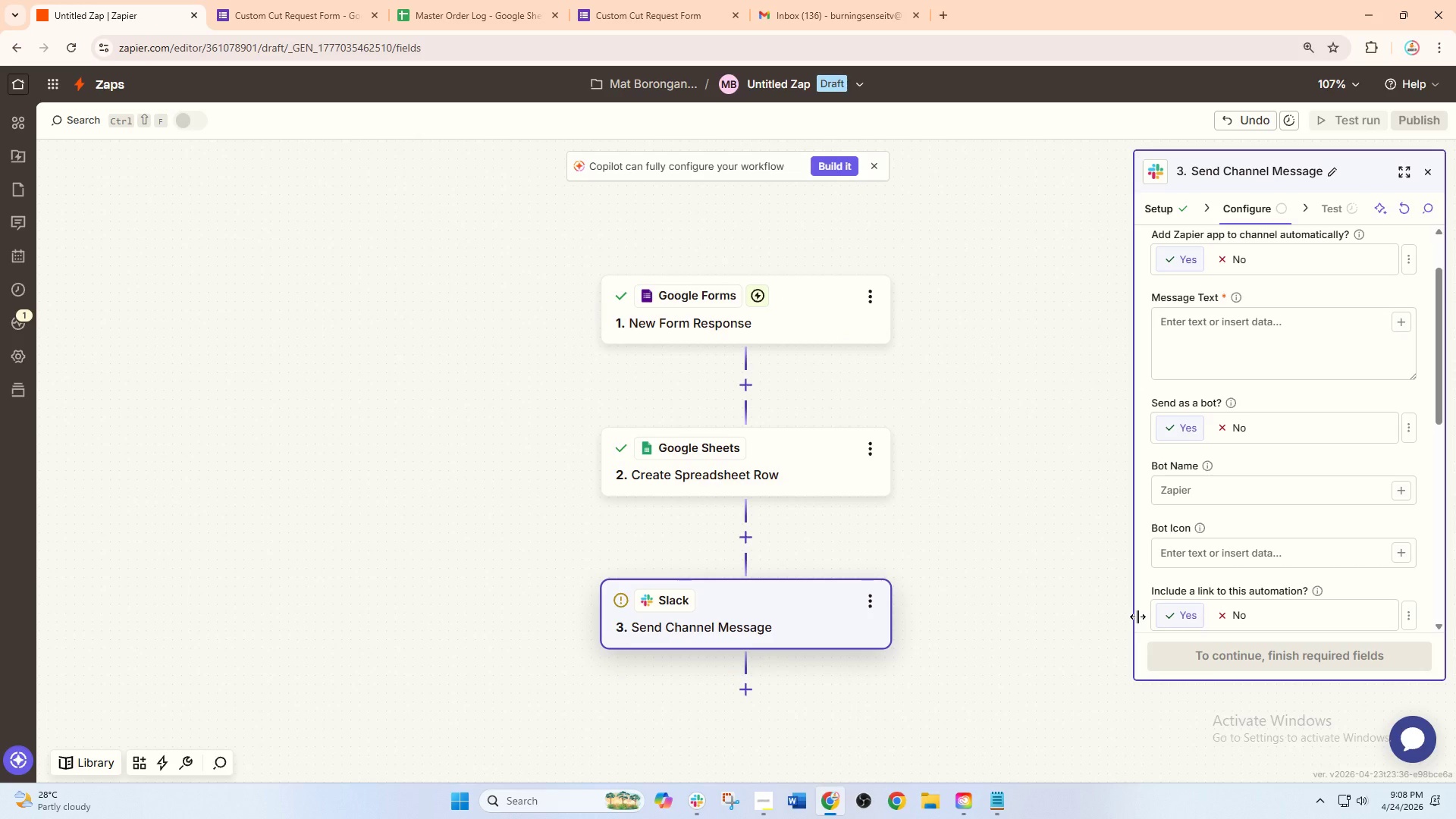 
type(Marblke)
key(Backspace)
key(Backspace)
key(Backspace)
type(led Larder Alertsa)
 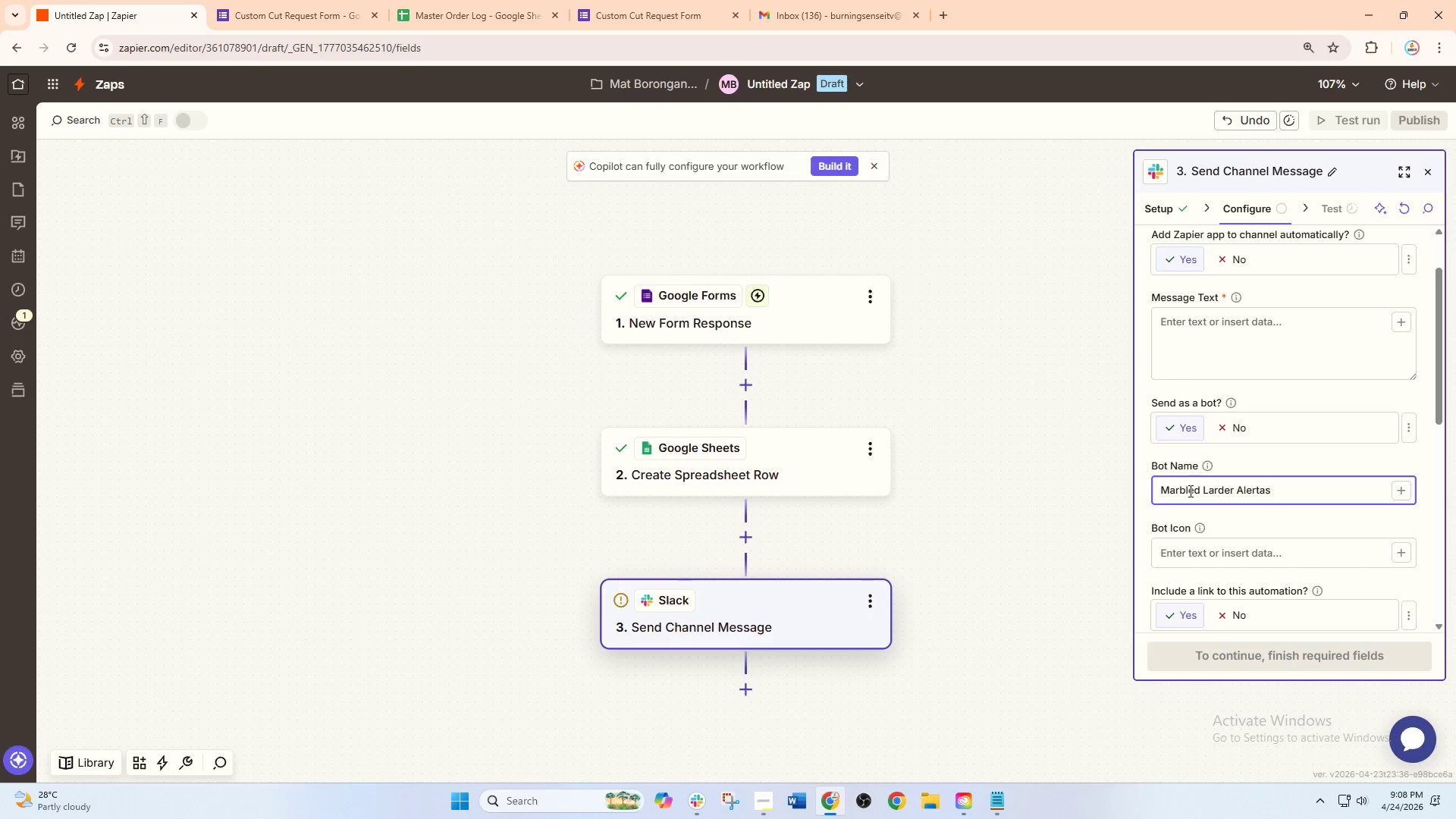 
wait(40.06)
 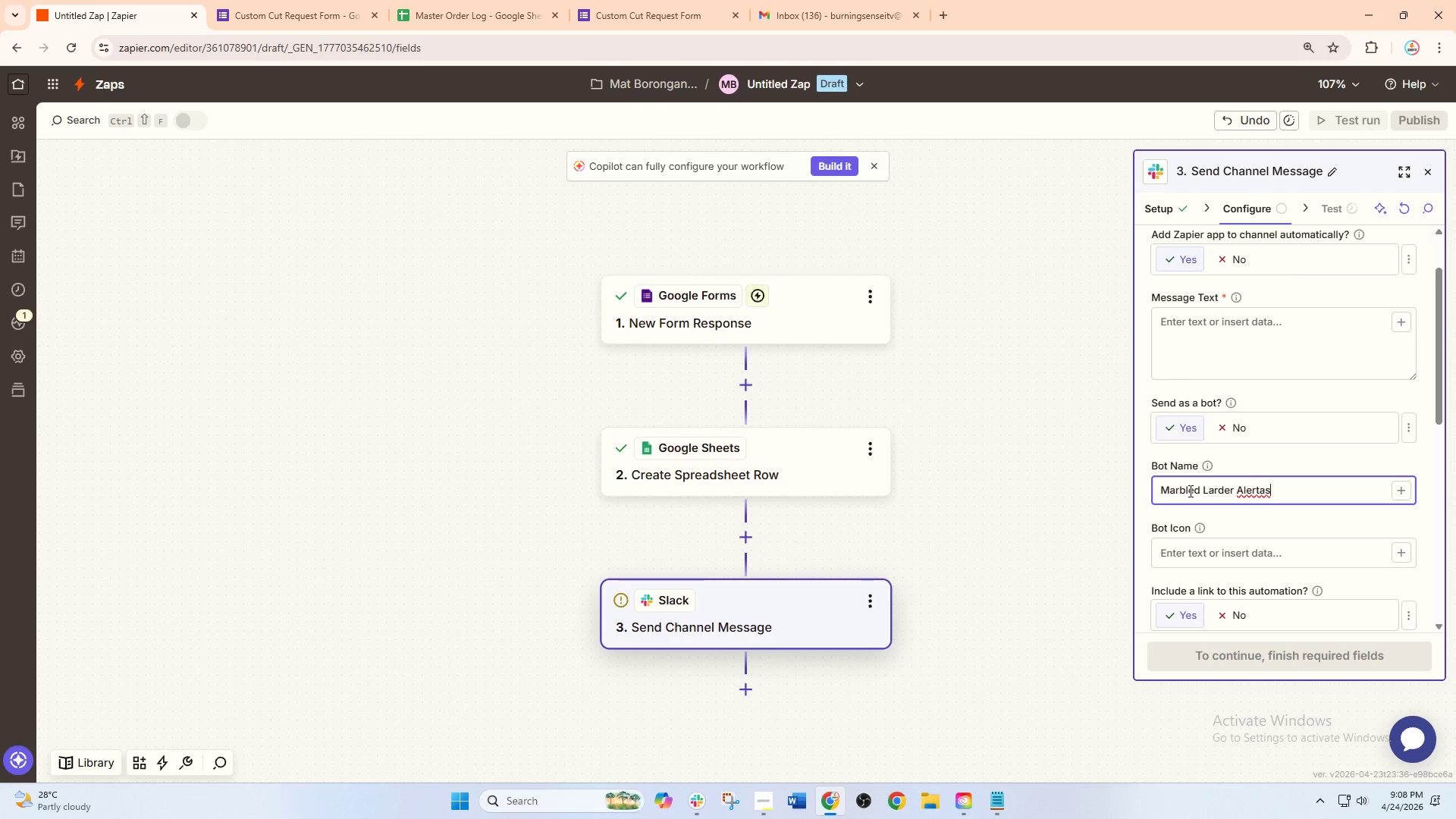 
left_click([795, 76])
 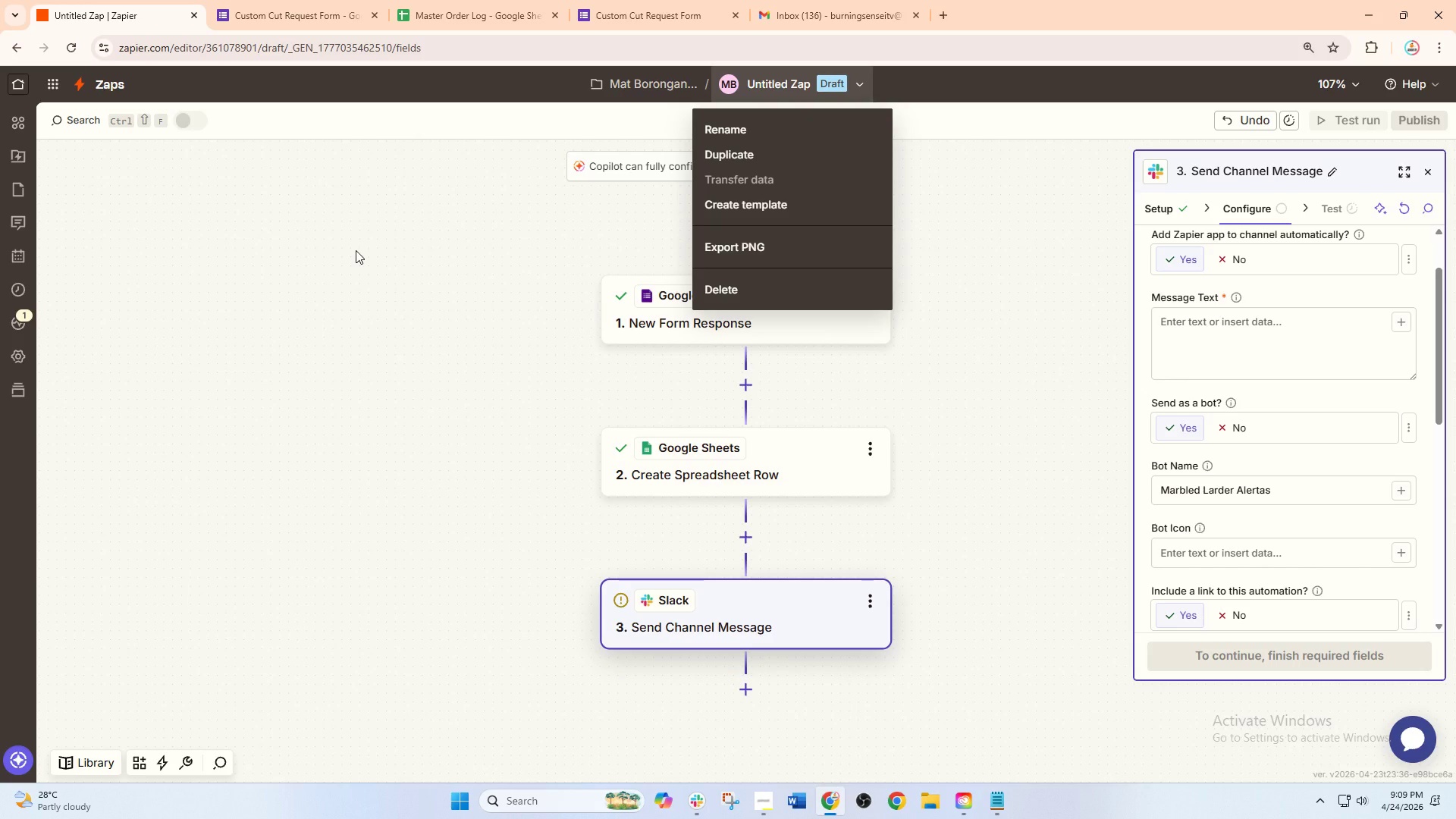 
wait(47.03)
 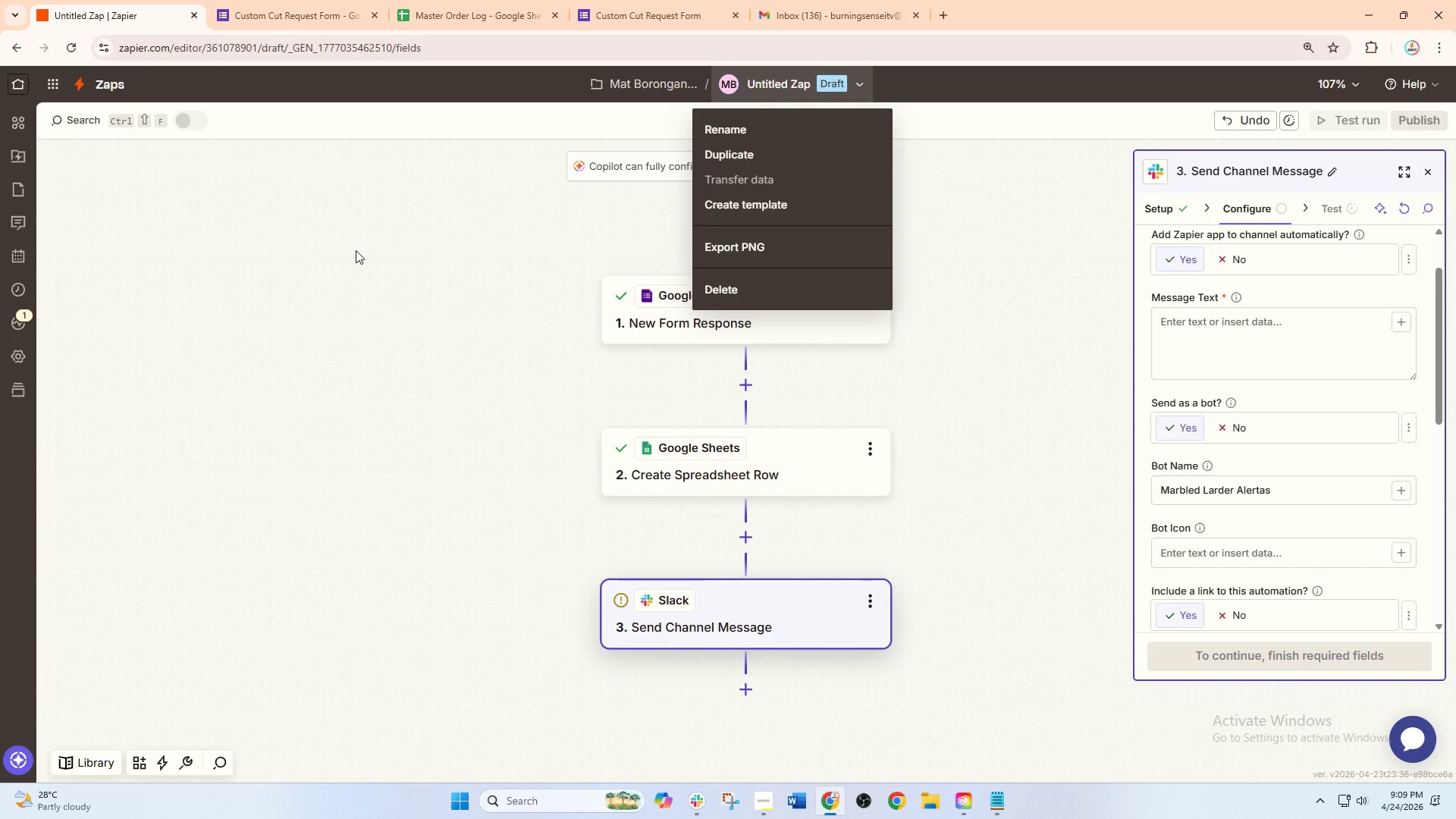 
left_click([799, 397])
 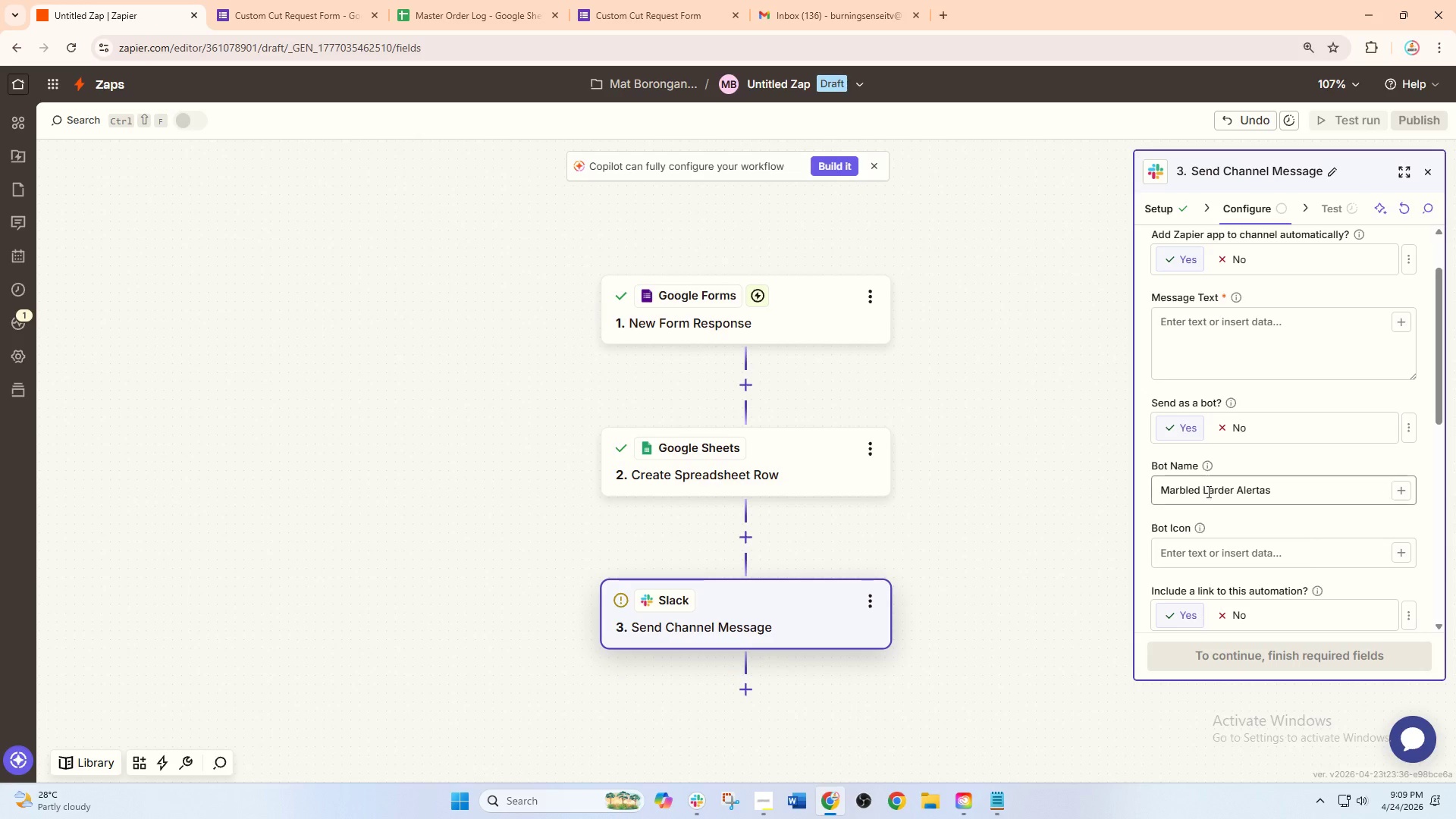 
left_click([1215, 551])
 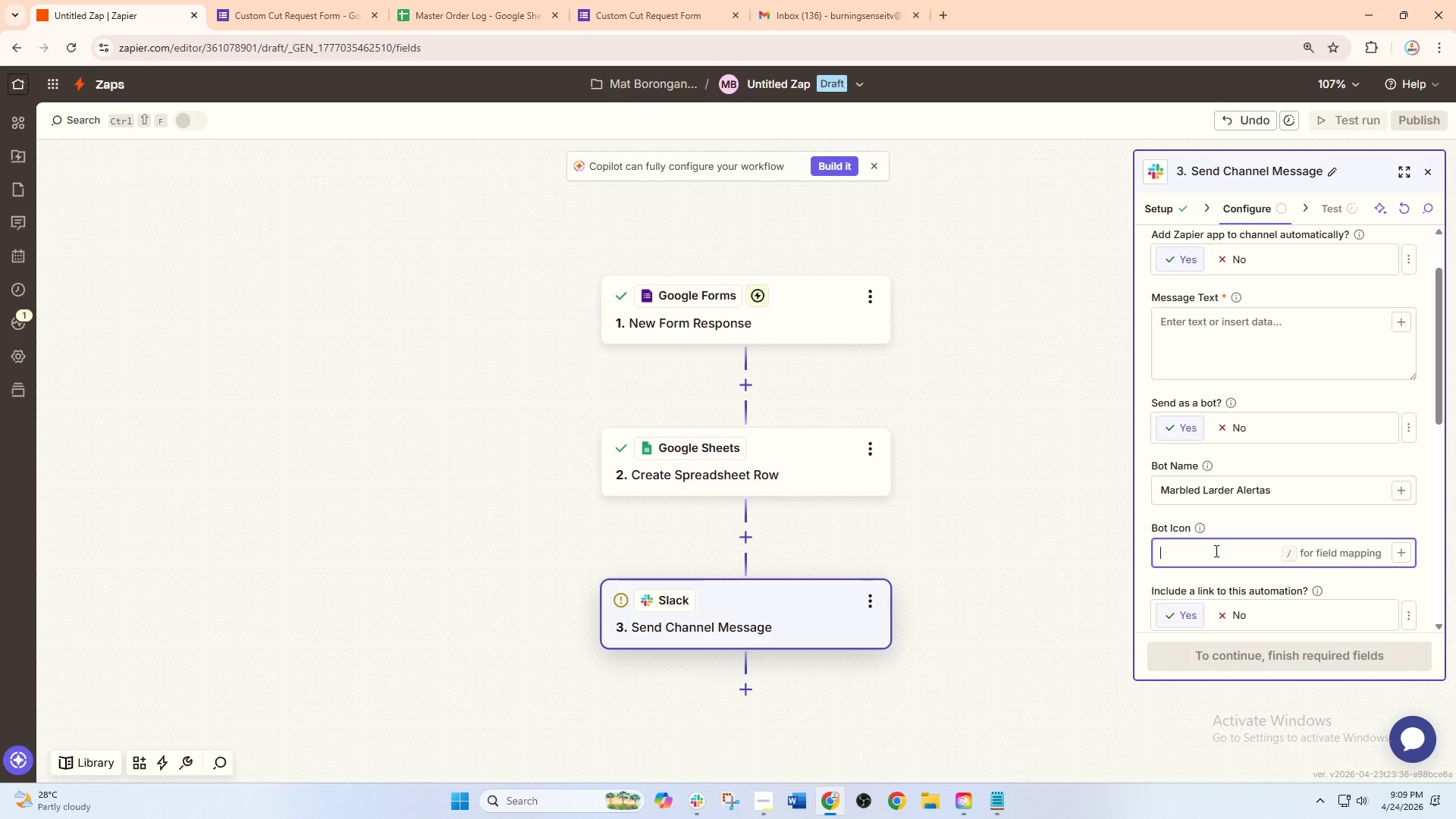 
type(:meat_on_bone:)
 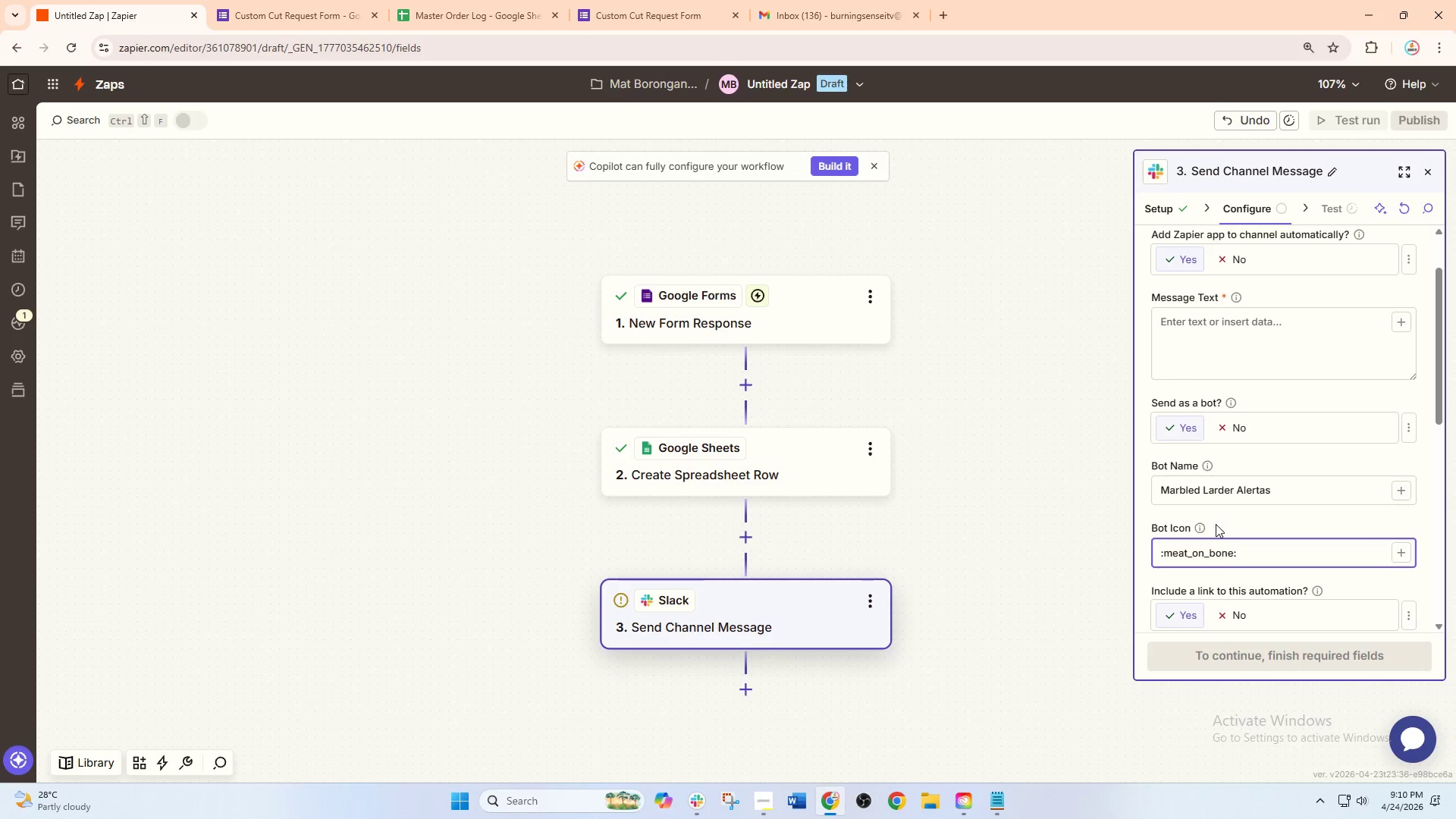 
left_click([1260, 342])
 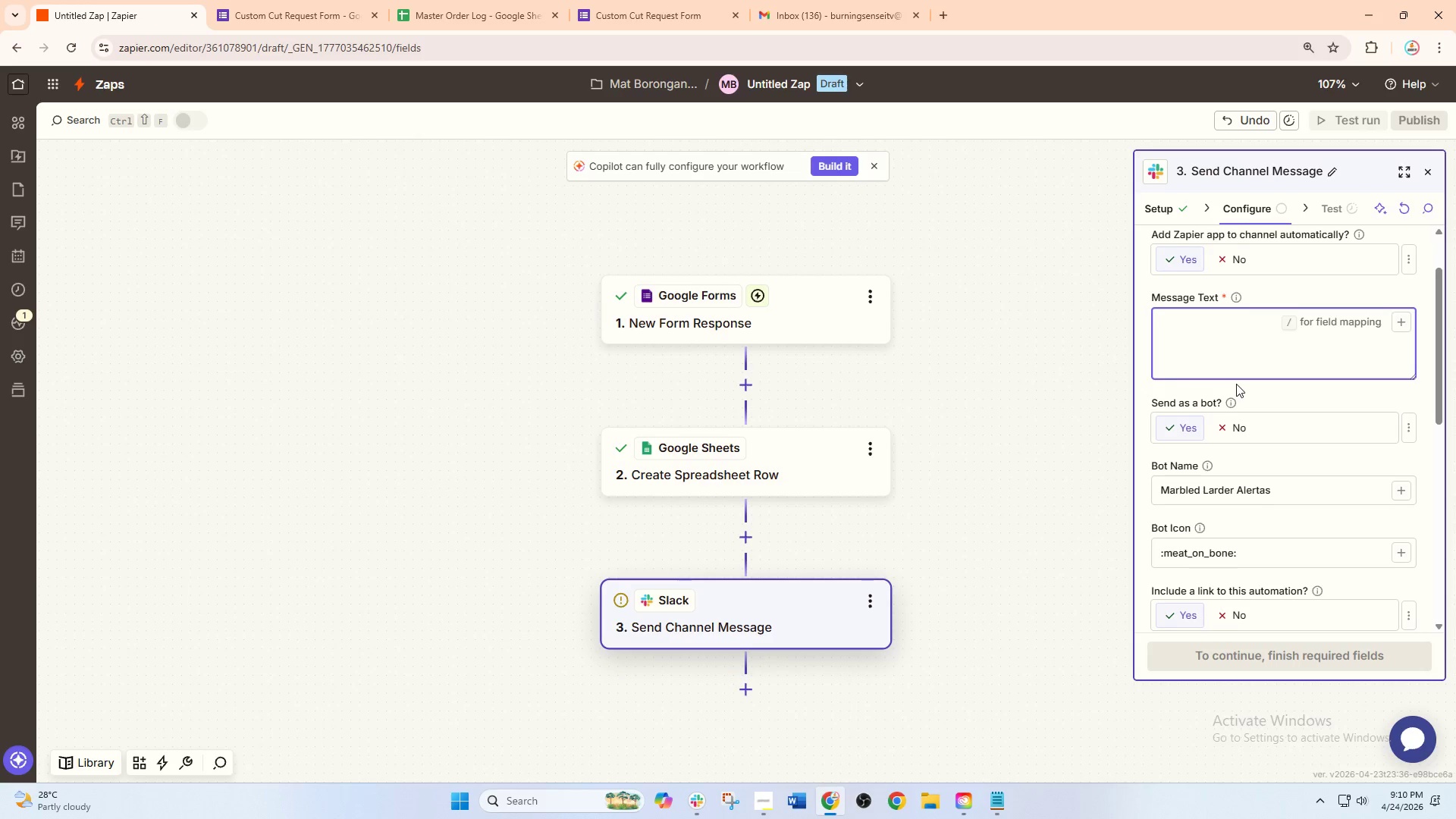 
scroll: coordinate [1236, 384], scroll_direction: up, amount: 1.0
 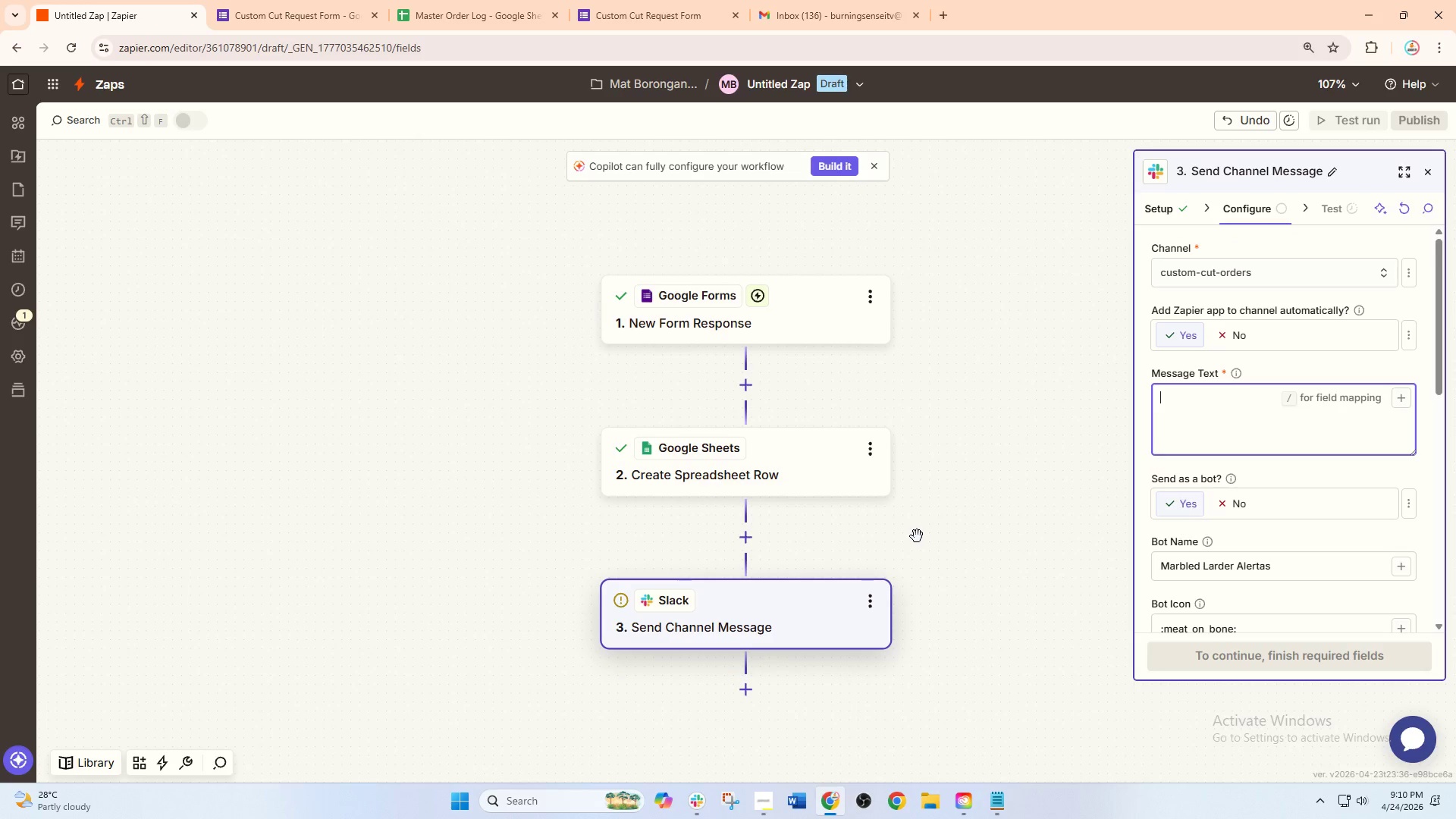 
wait(8.1)
 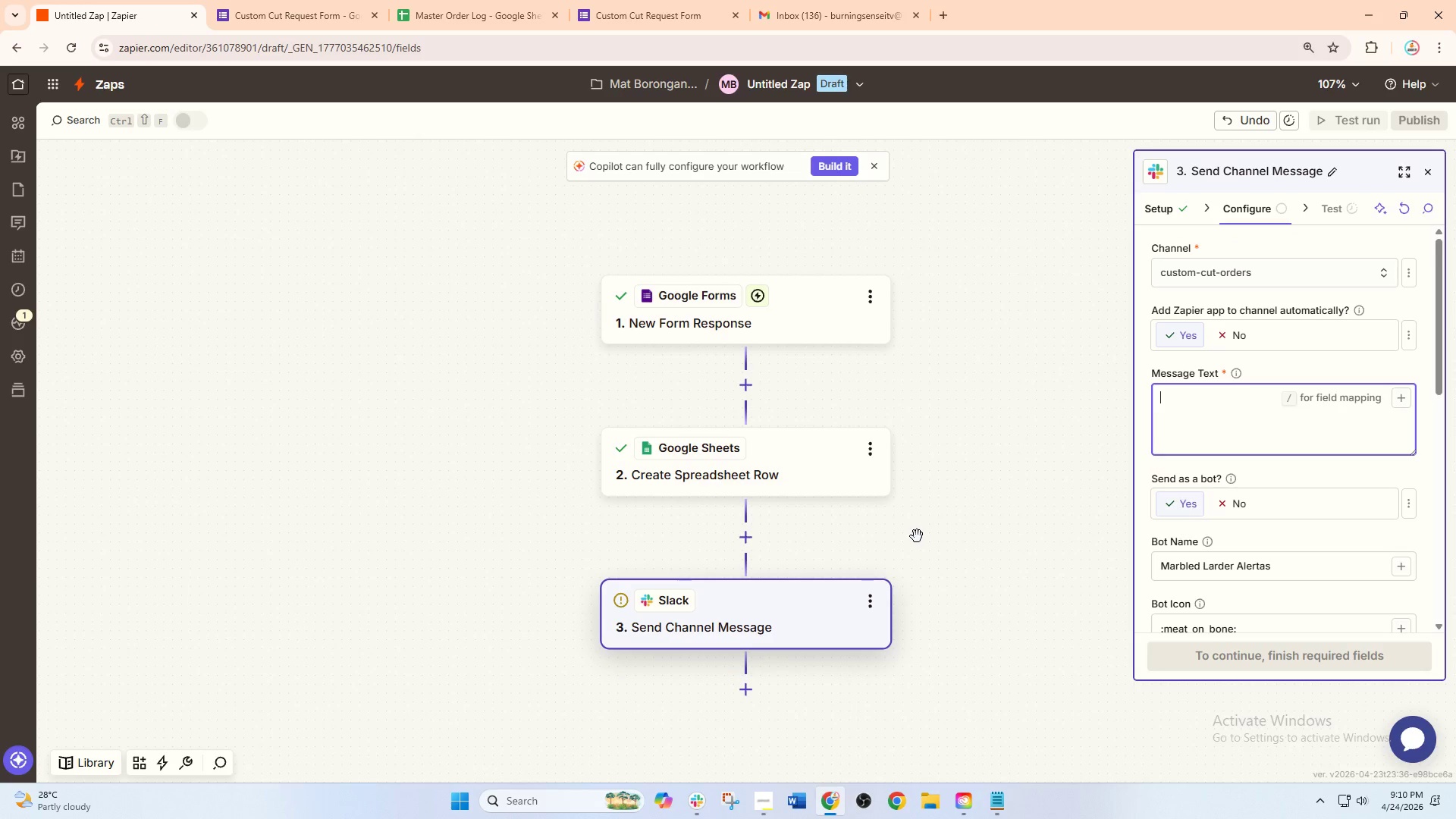 
left_click_drag(start_coordinate=[673, 0], to_coordinate=[682, 0])
 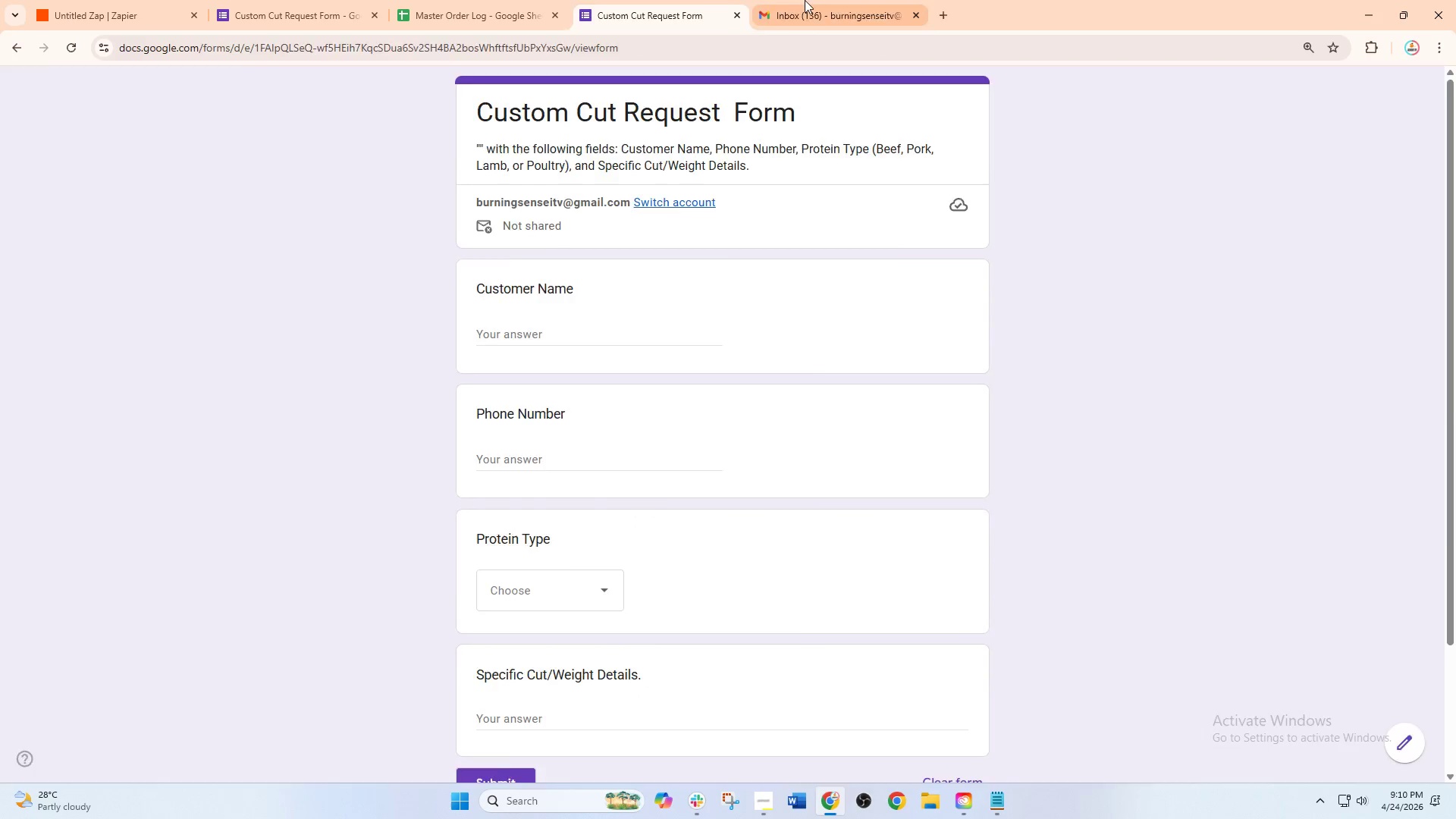 
double_click([805, 0])
 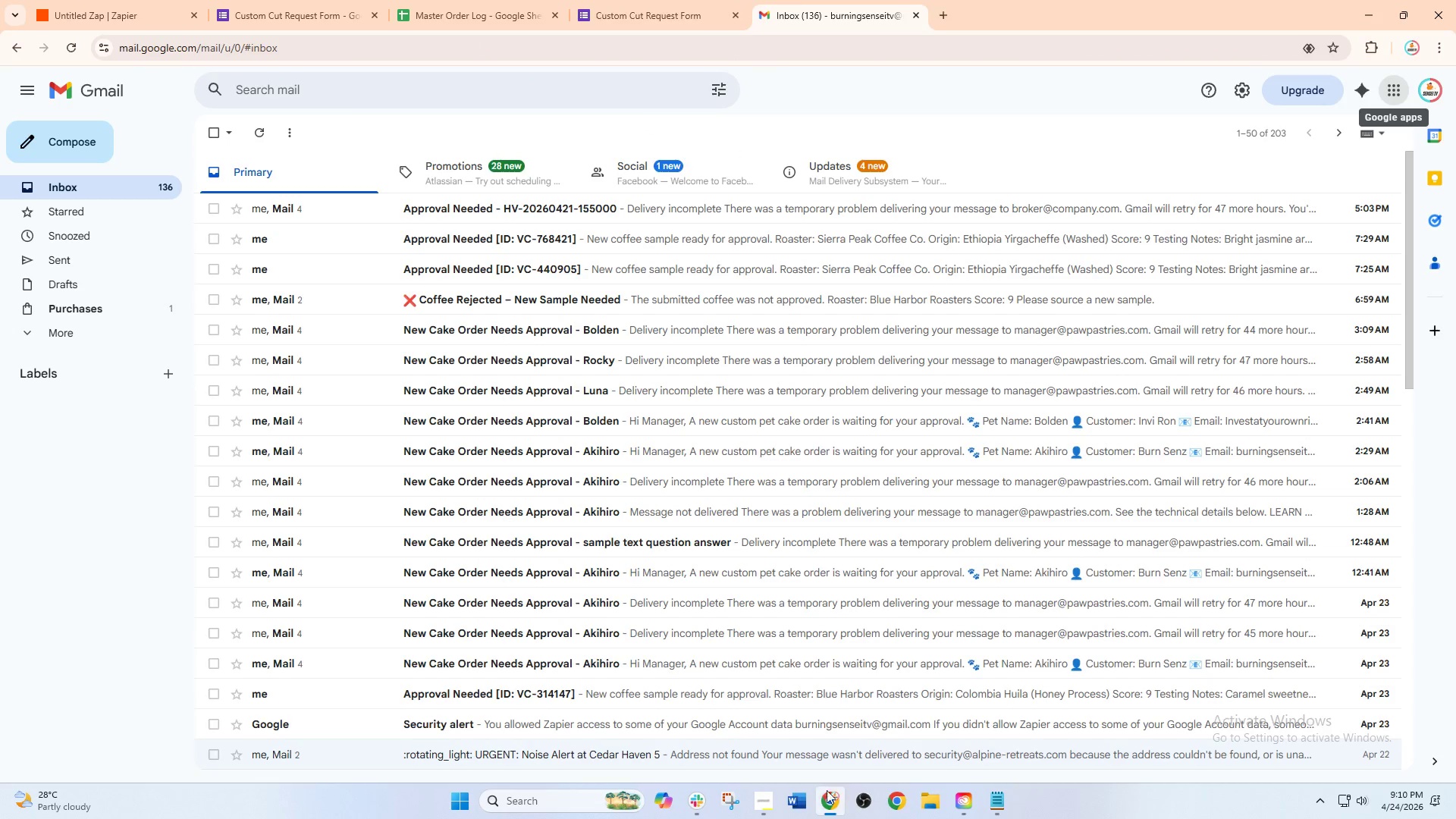 
left_click([758, 797])